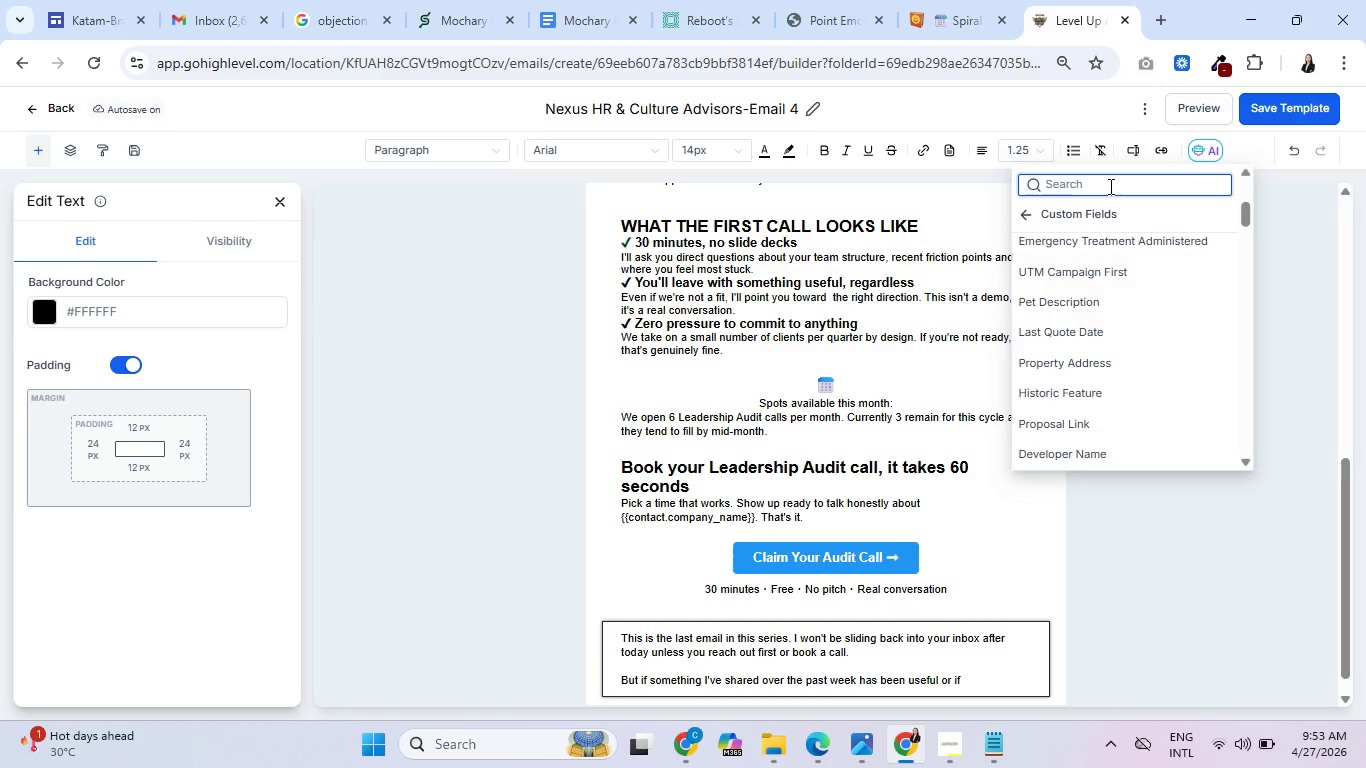 
type(challenge)
 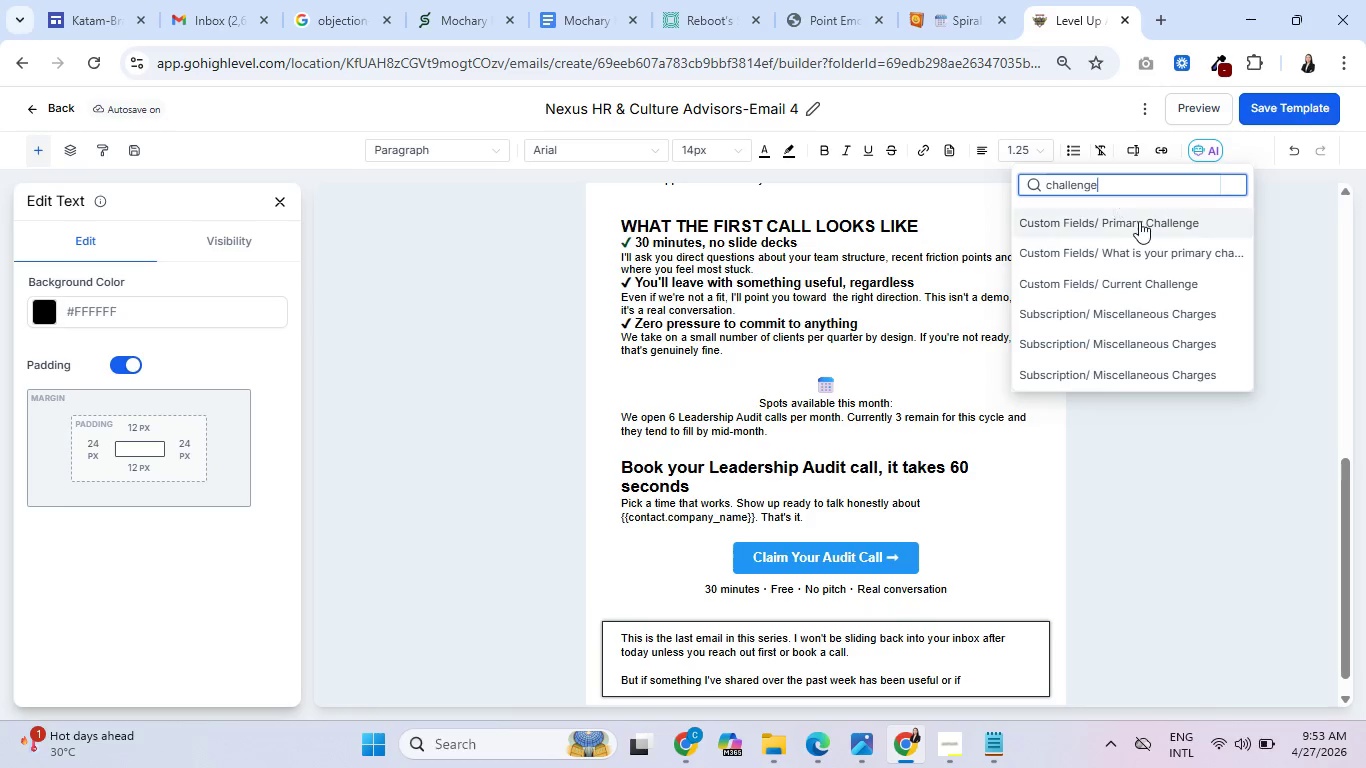 
left_click([1139, 221])
 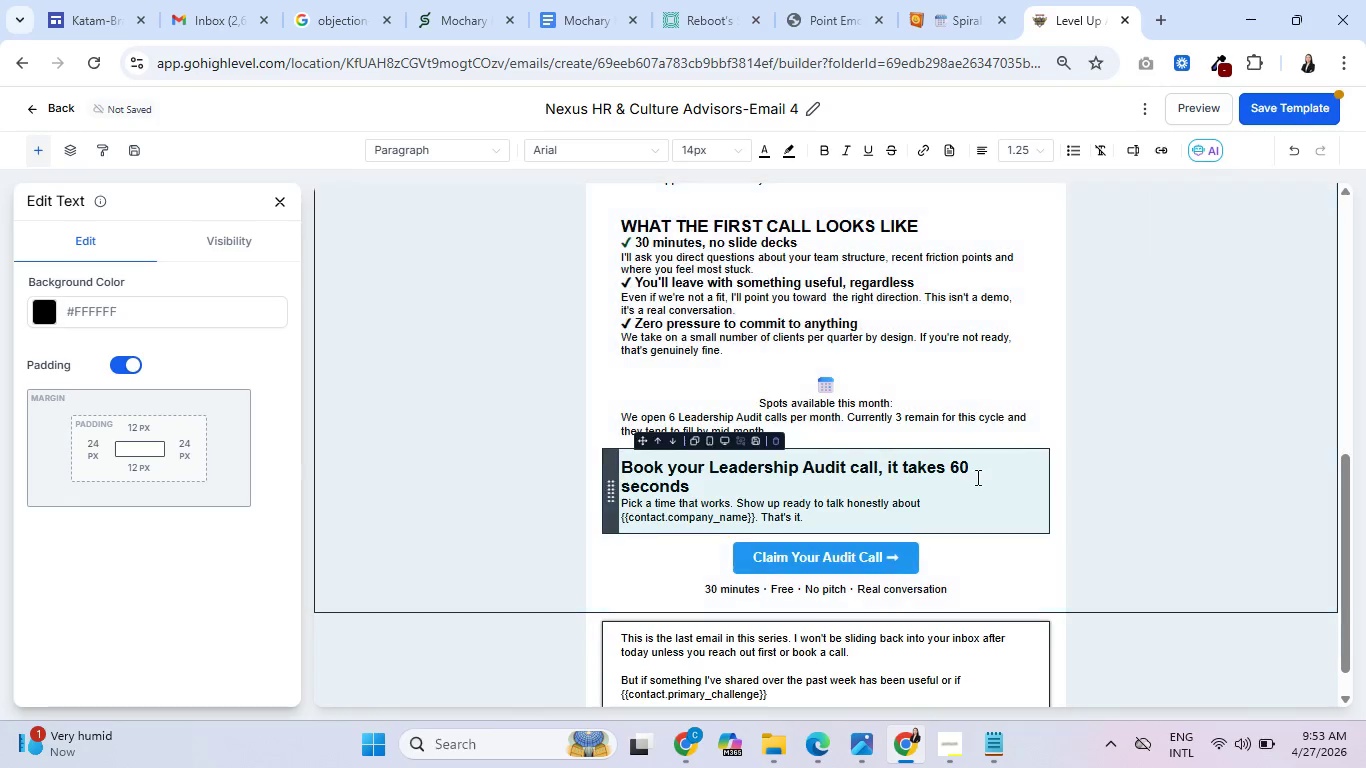 
scroll: coordinate [979, 510], scroll_direction: down, amount: 3.0
 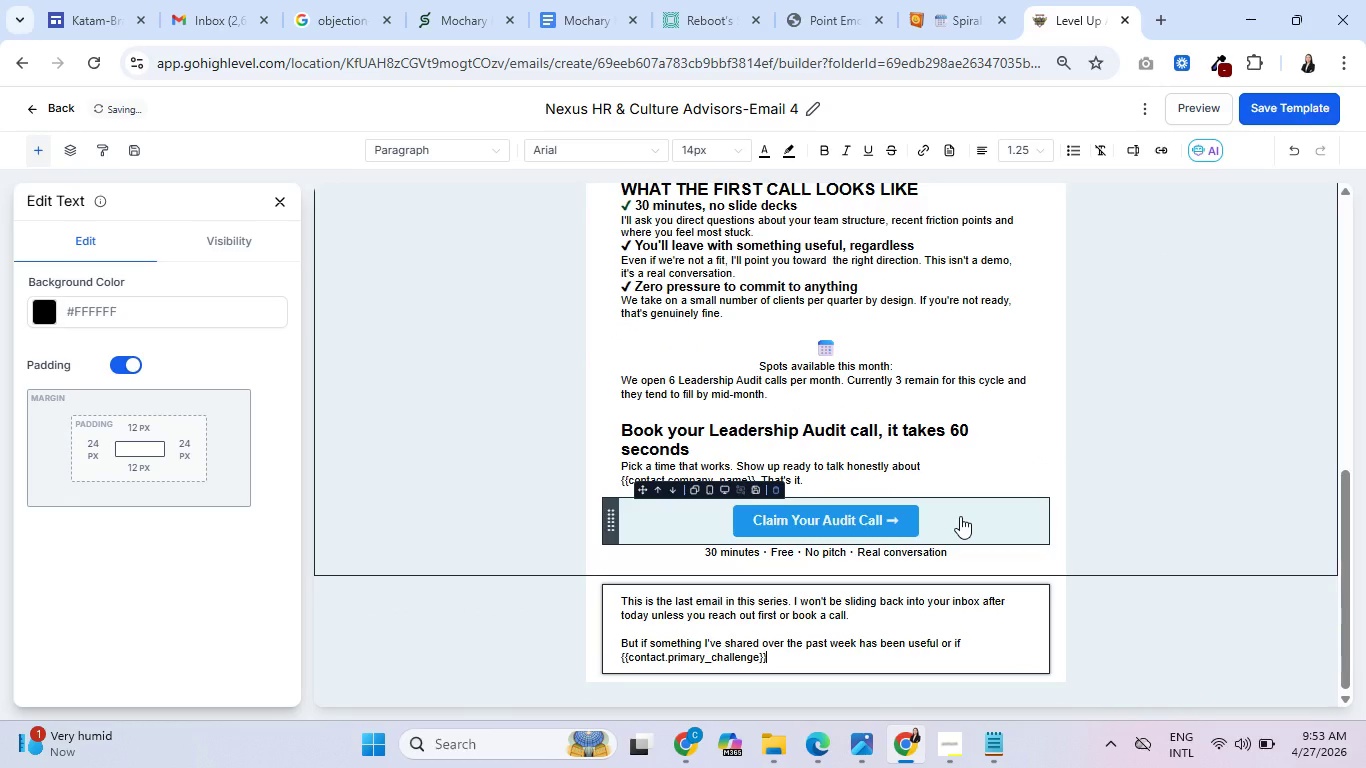 
wait(5.26)
 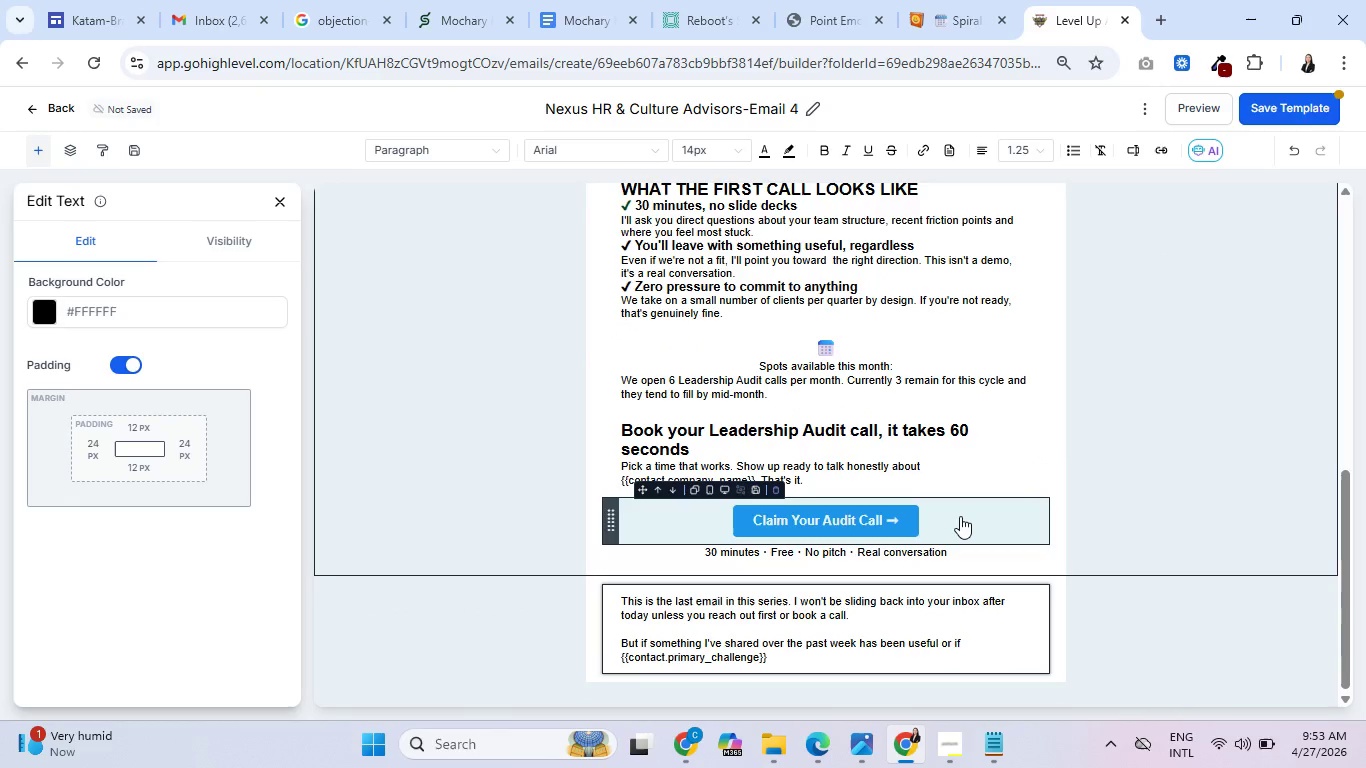 
type( is still )
 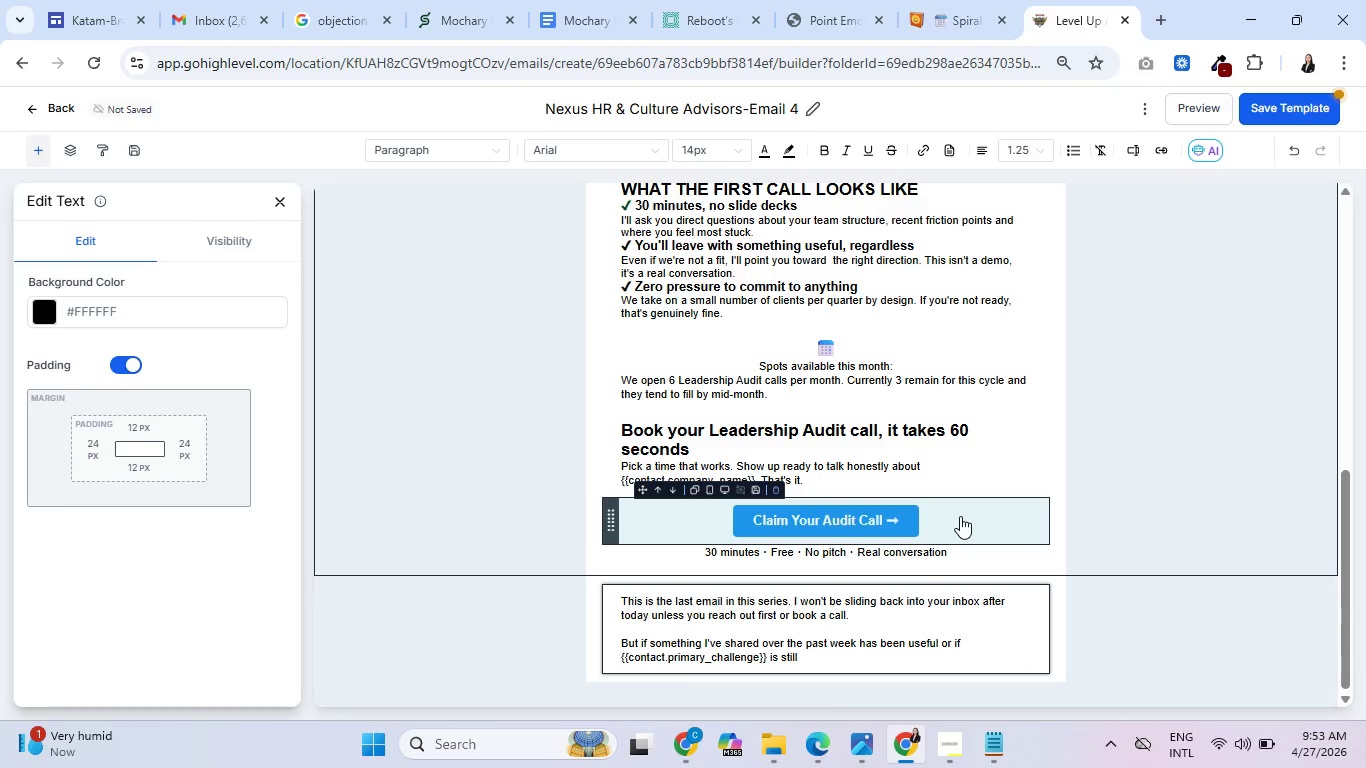 
type(front of mind and you)
 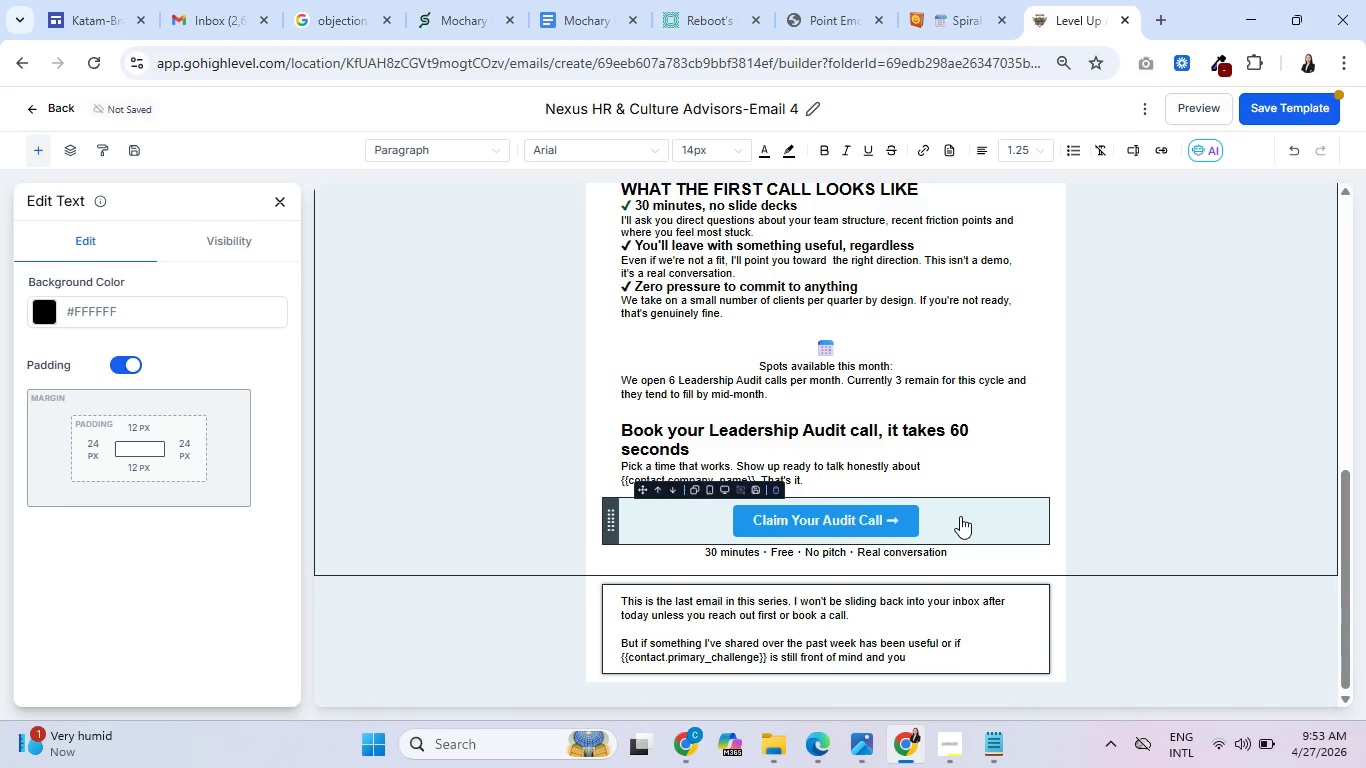 
type( want to think through it together )
 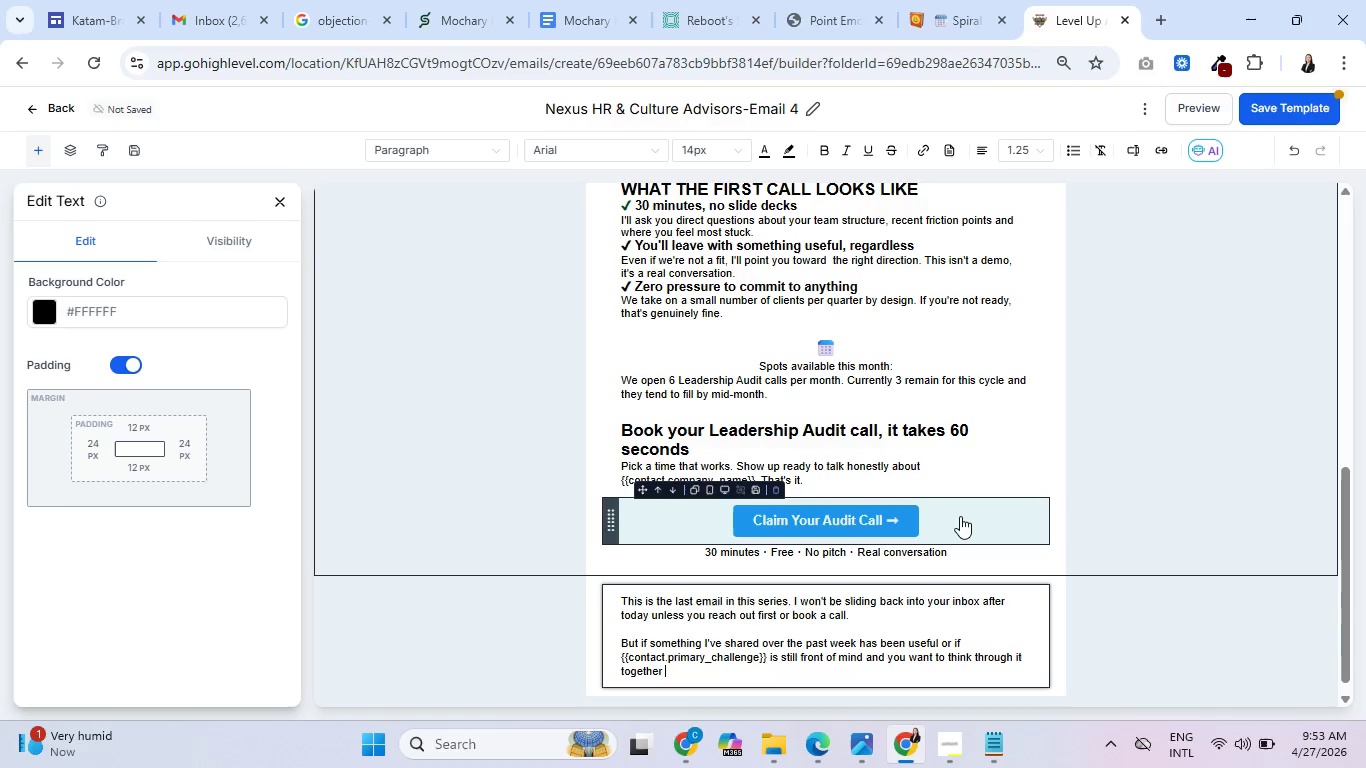 
wait(9.12)
 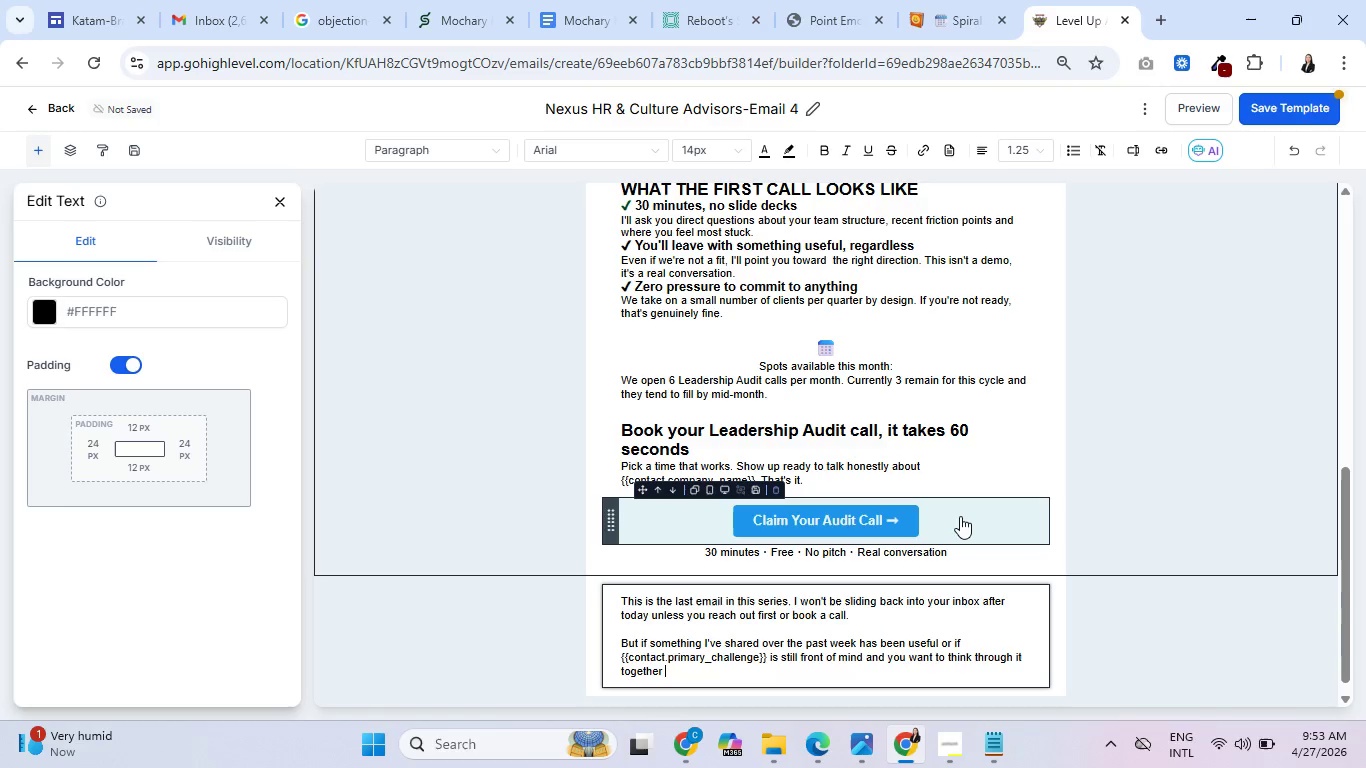 
key(Backspace)
type(, my calendar is open )
 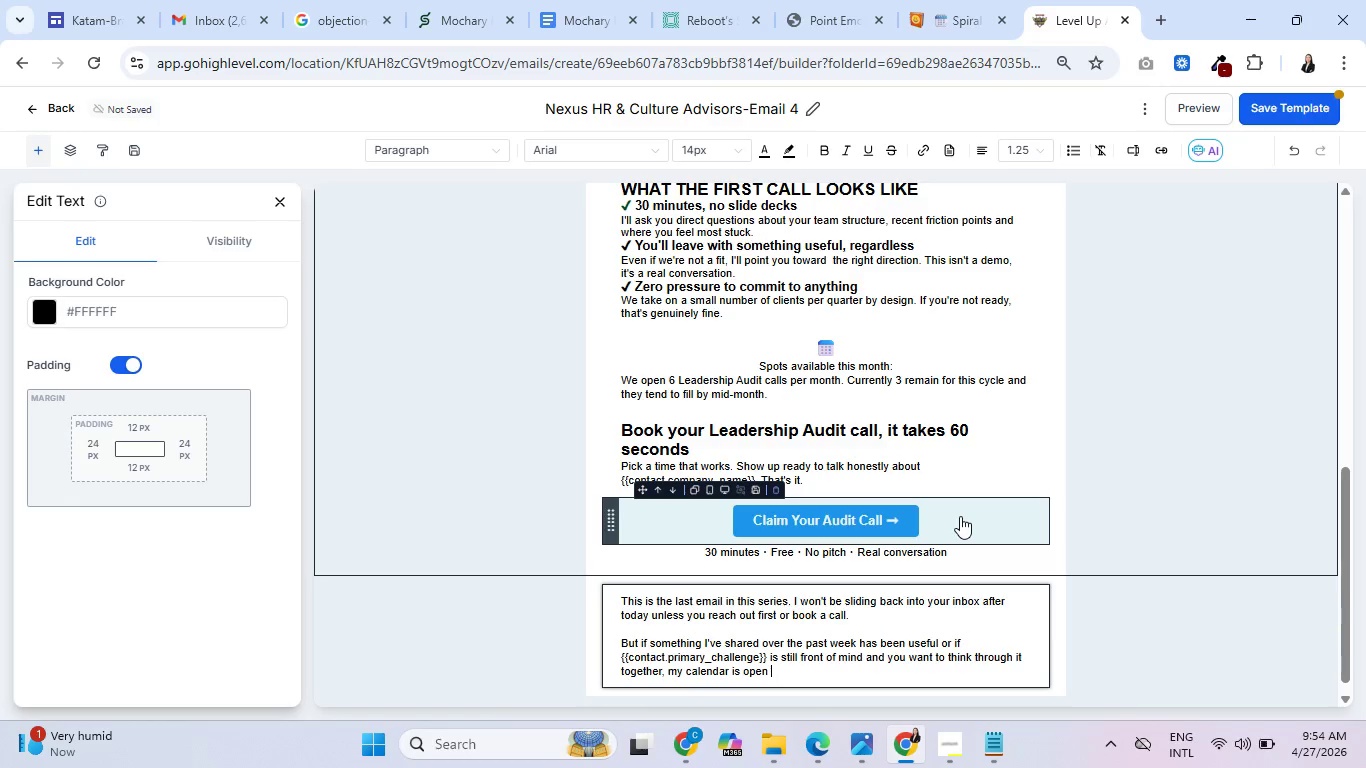 
wait(5.97)
 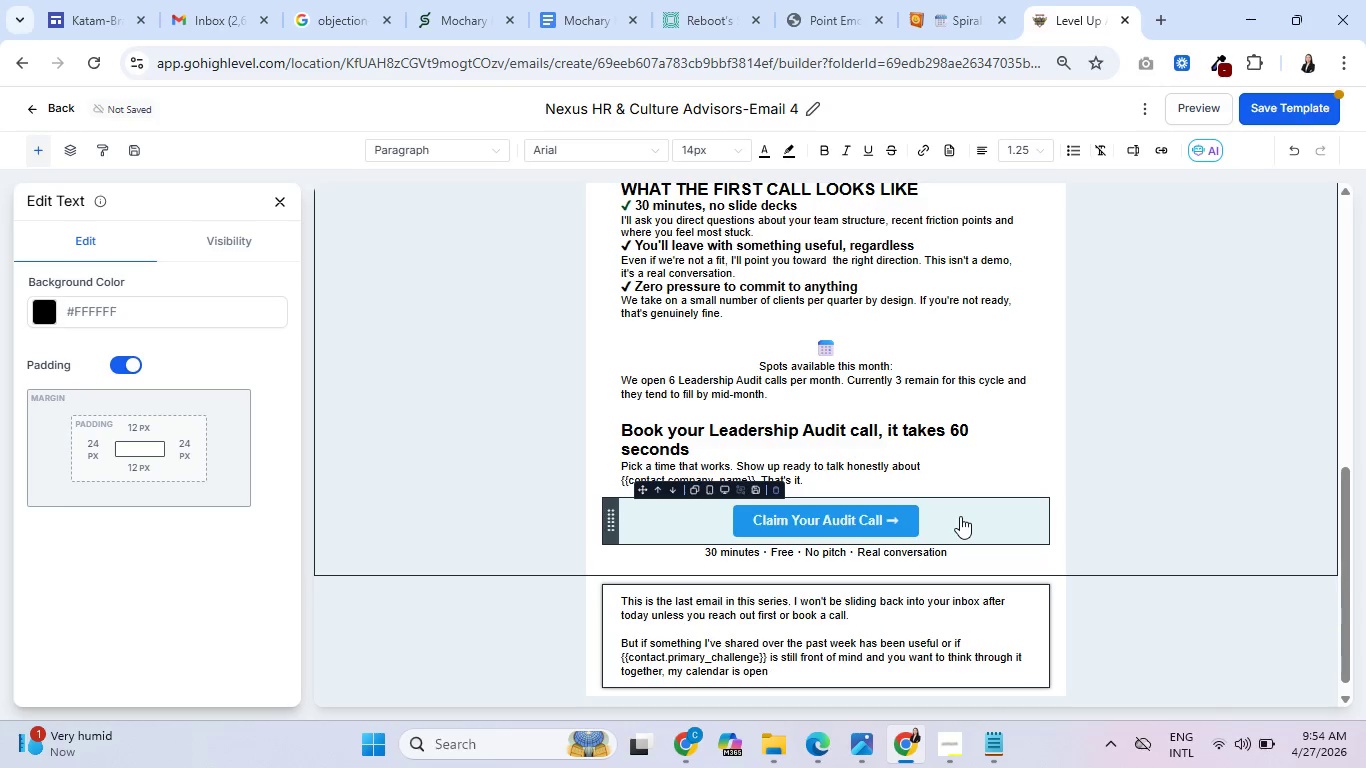 
type(and )
 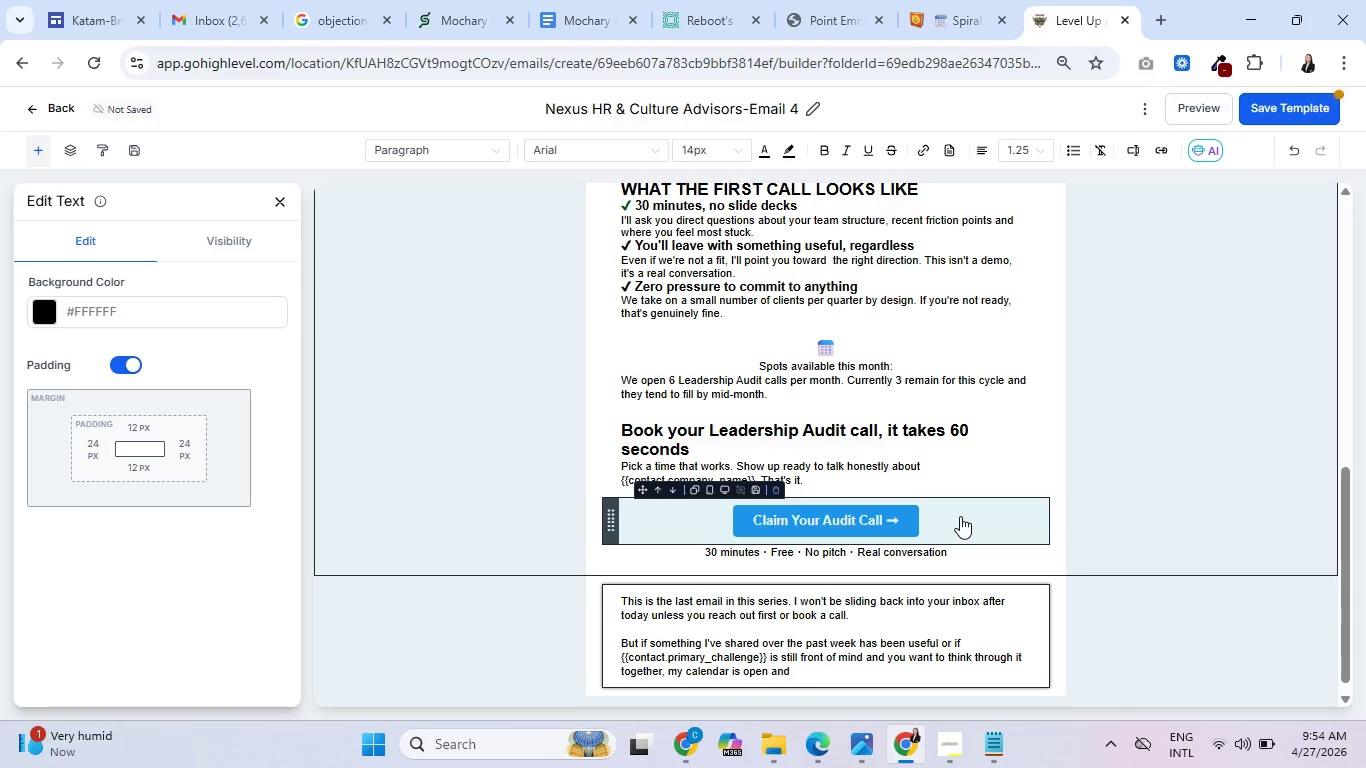 
type(the link above is alwasy )
key(Backspace)
key(Backspace)
key(Backspace)
type(ys )
 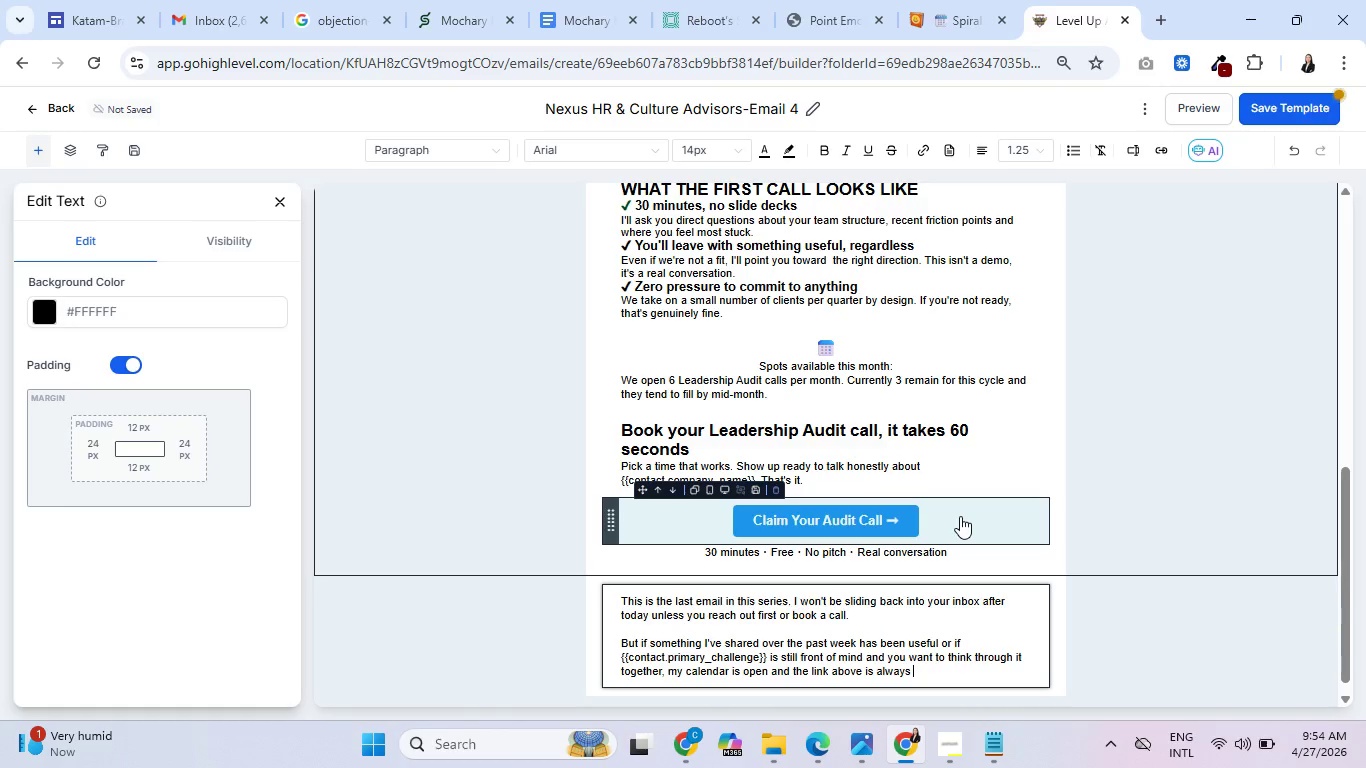 
type(live.)
 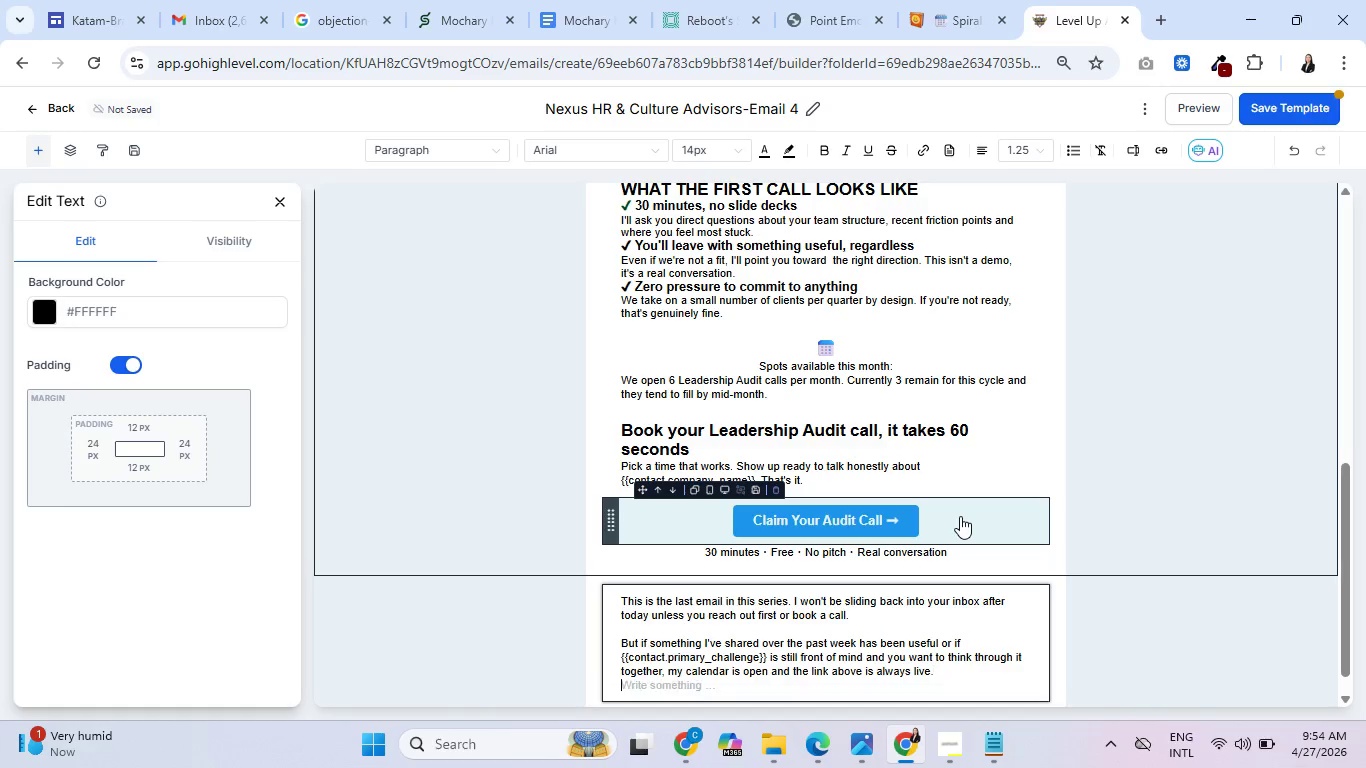 
key(Enter)
 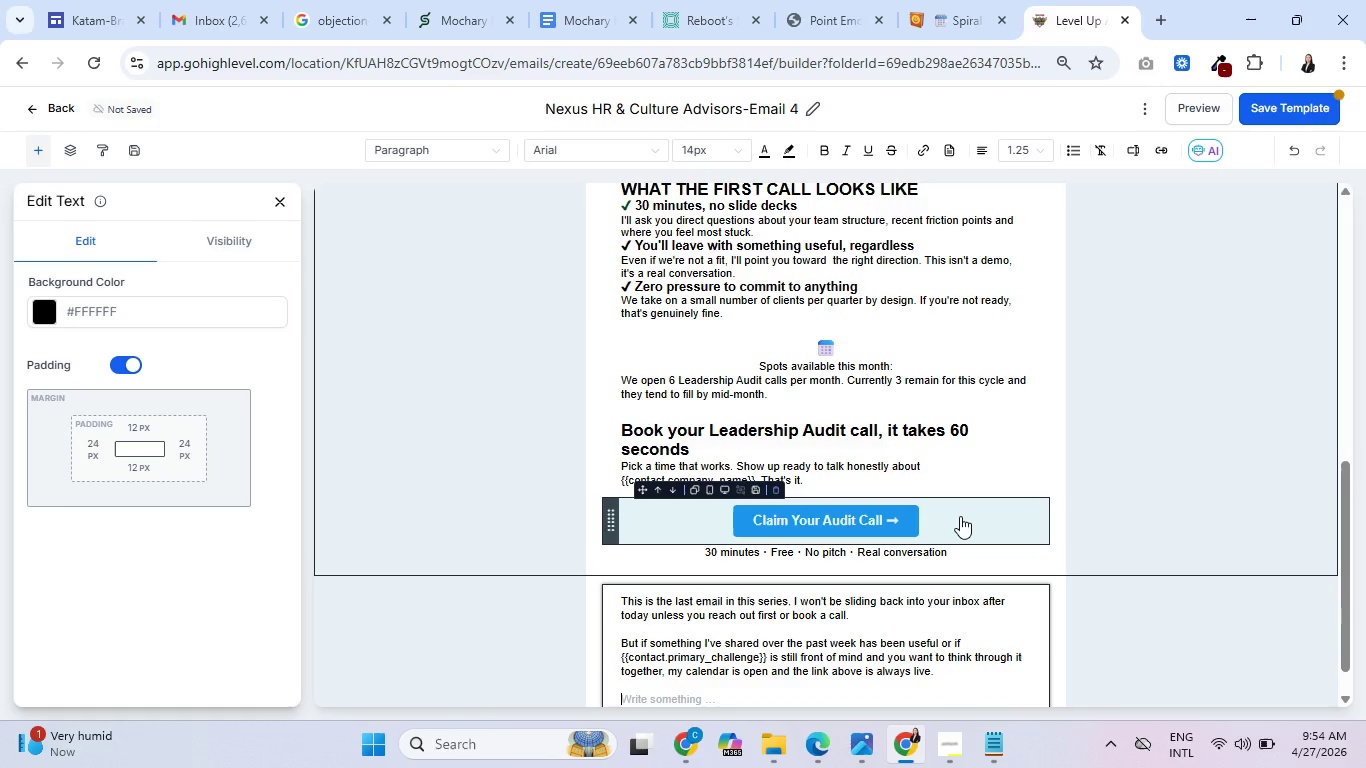 
key(Enter)
 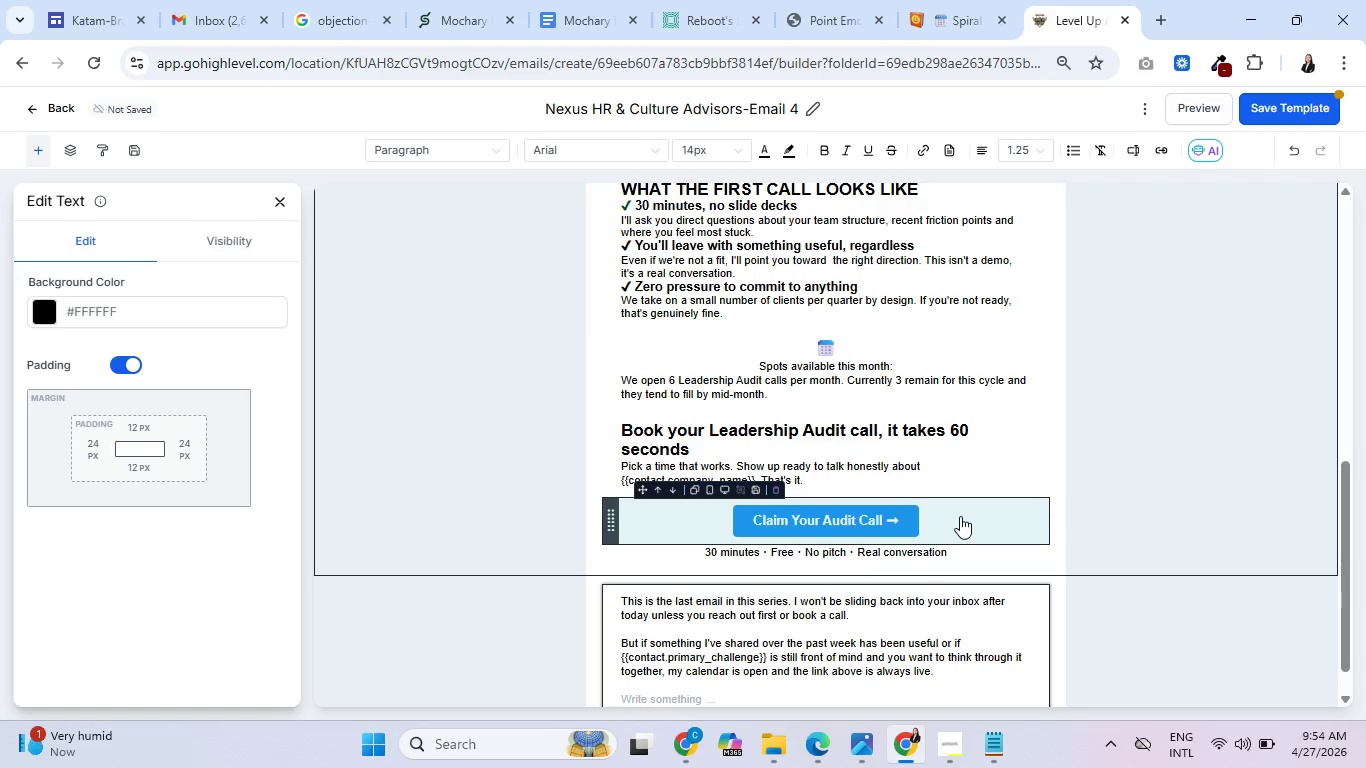 
type(Either way)
 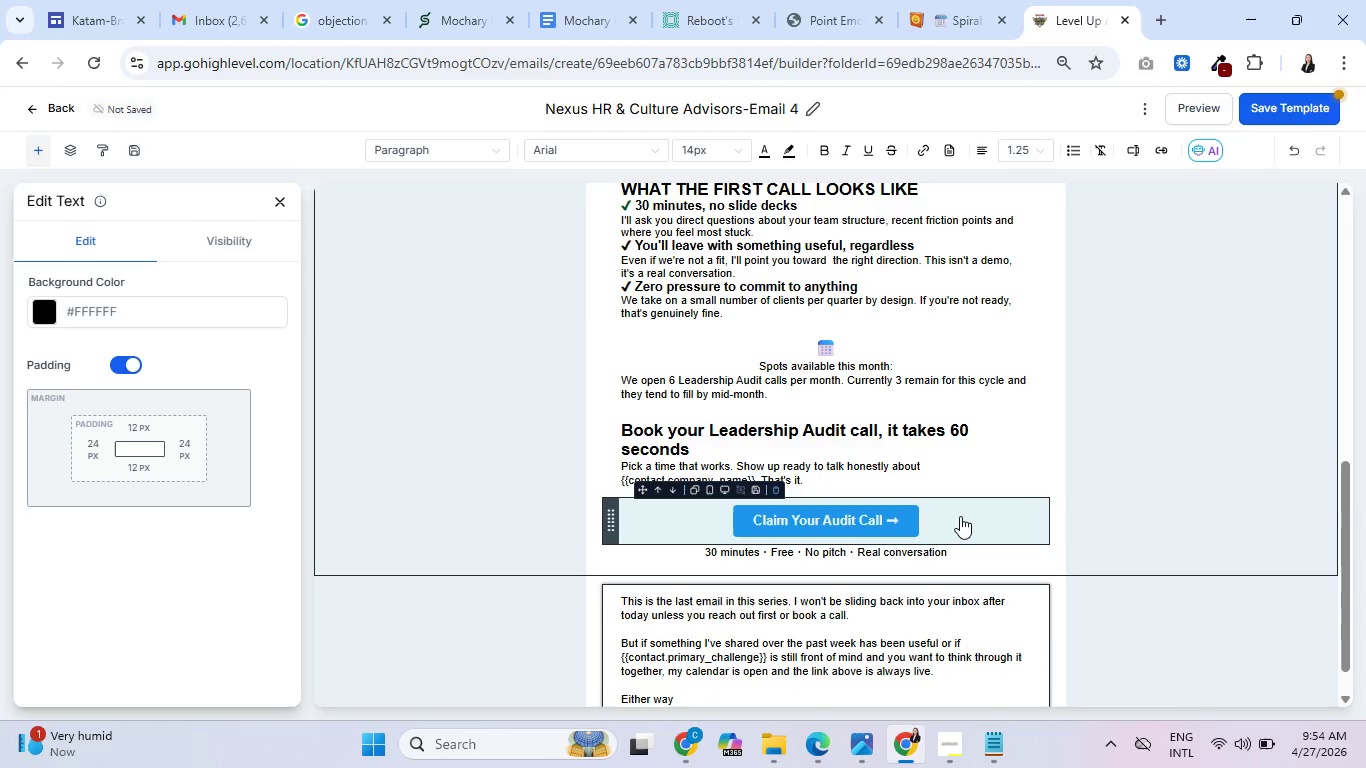 
type(, genuinely glad youspent )
key(Backspace)
key(Backspace)
key(Backspace)
key(Backspace)
key(Backspace)
key(Backspace)
type( spent )
 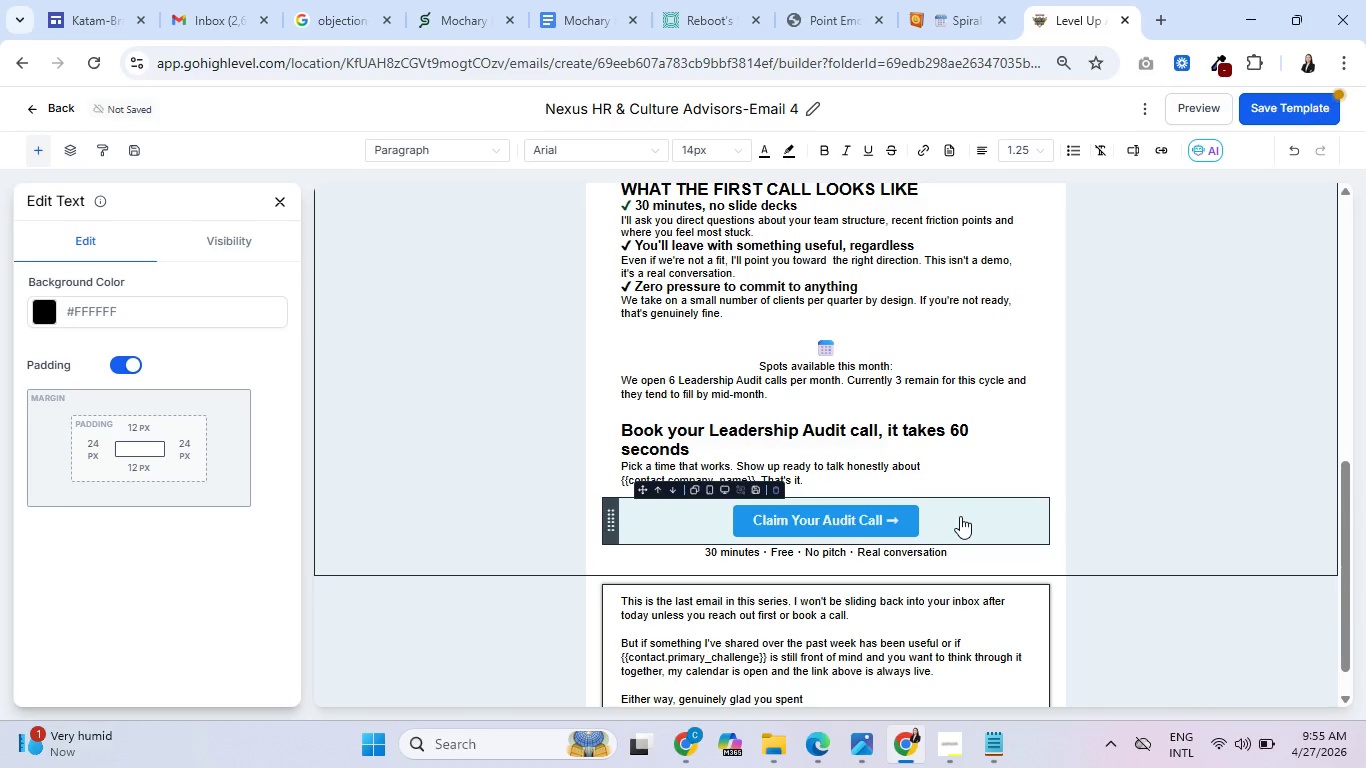 
type(time with us at the webinar )
key(Backspace)
type(. I hope the work you're building)
 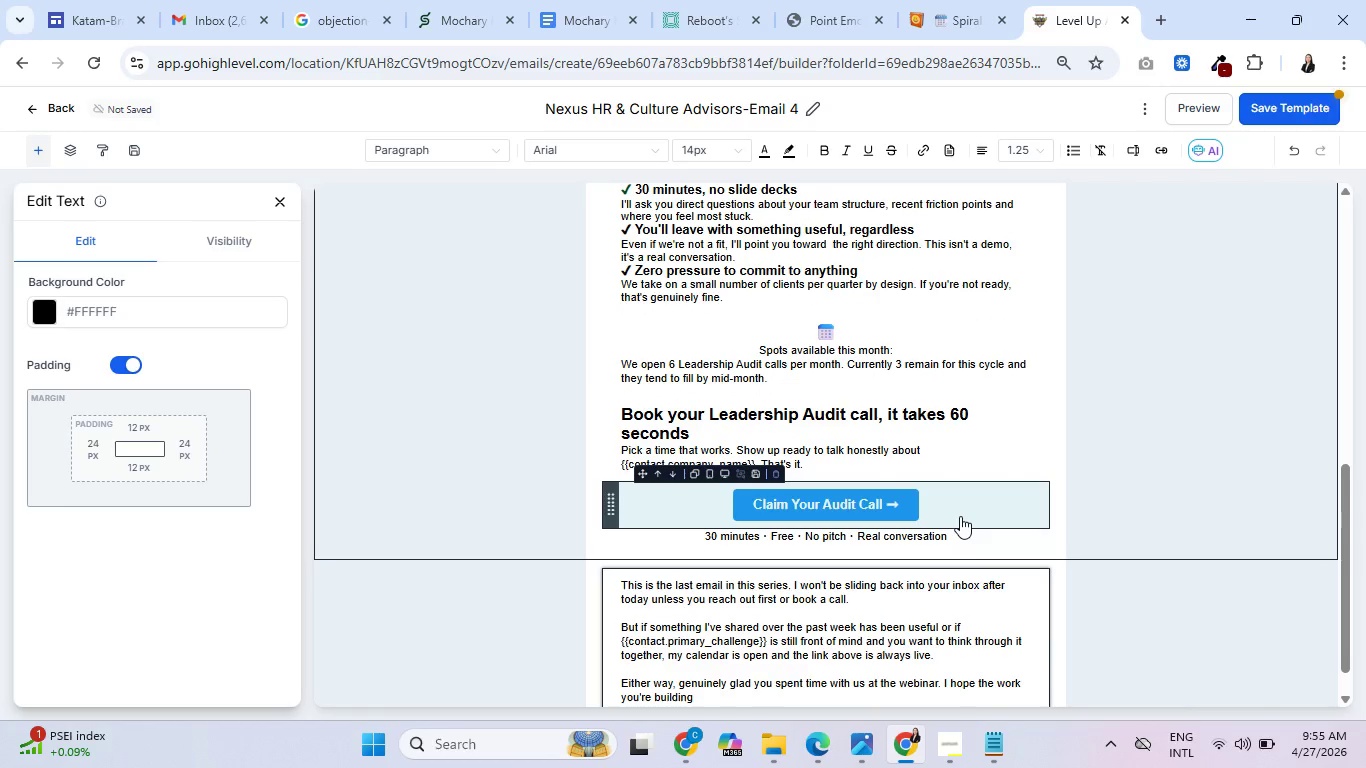 
scroll: coordinate [921, 477], scroll_direction: down, amount: 2.0
 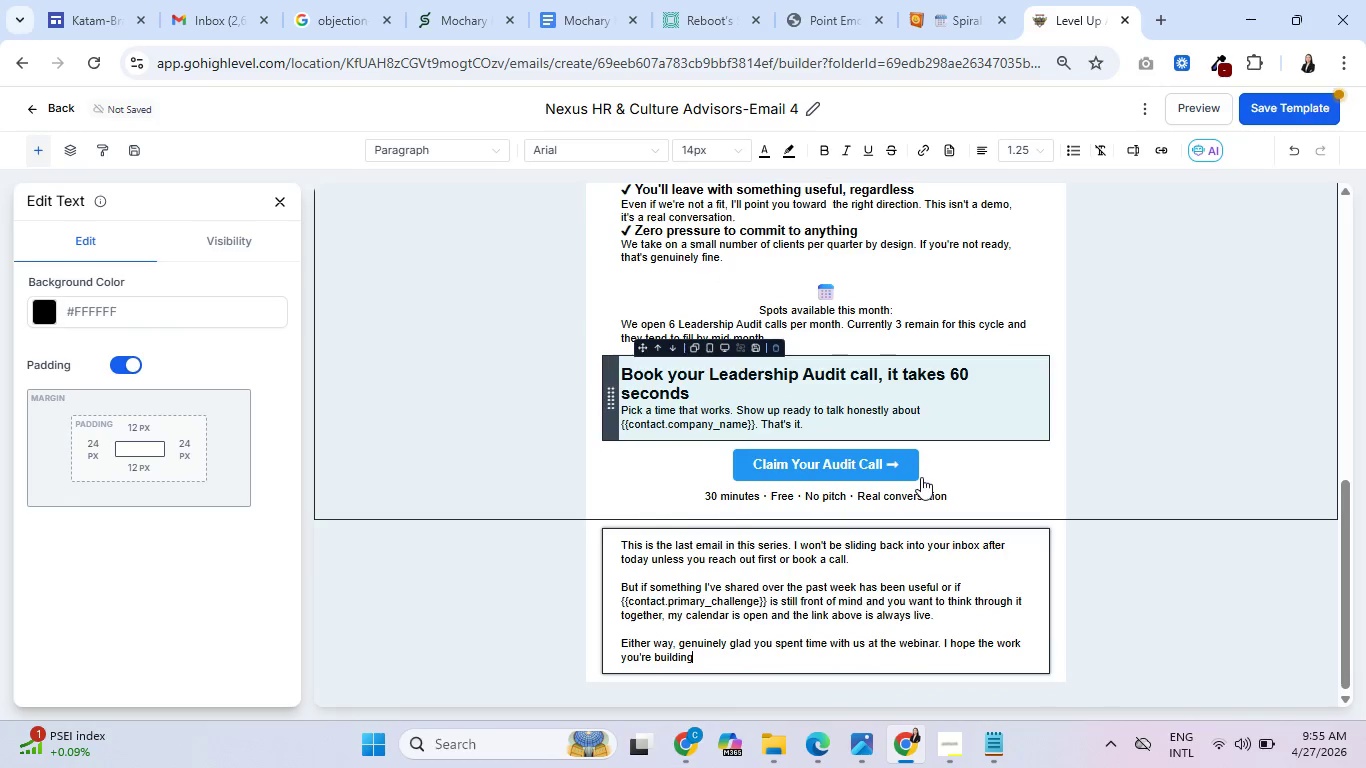 
type( at )
 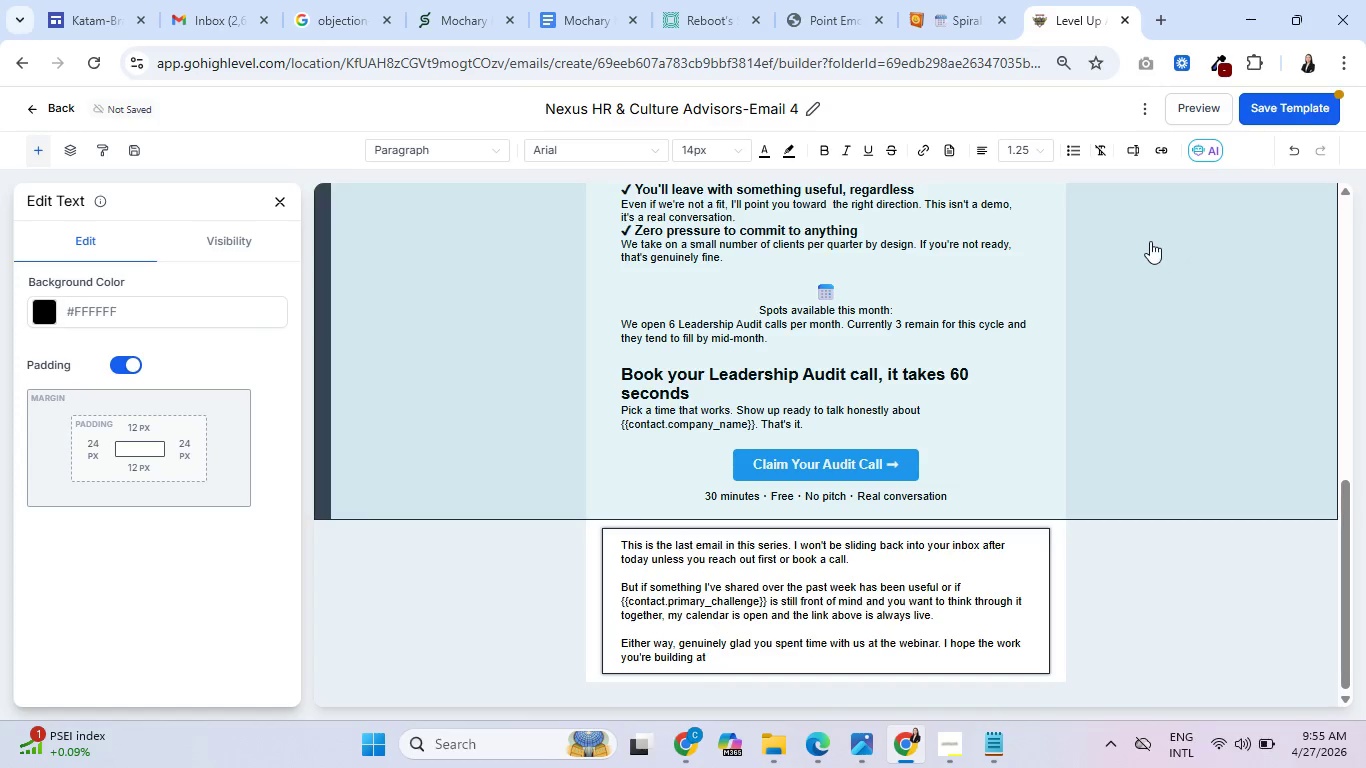 
left_click([1131, 151])
 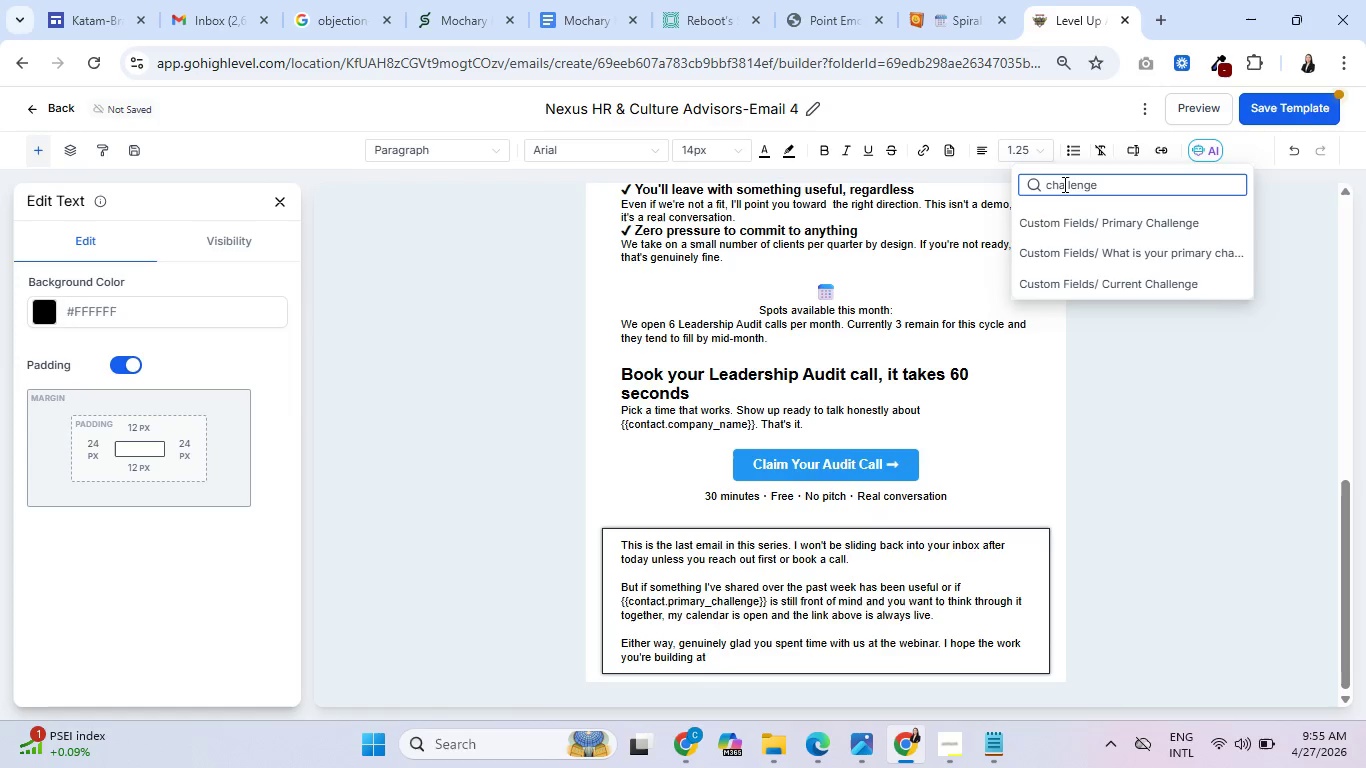 
double_click([1063, 184])
 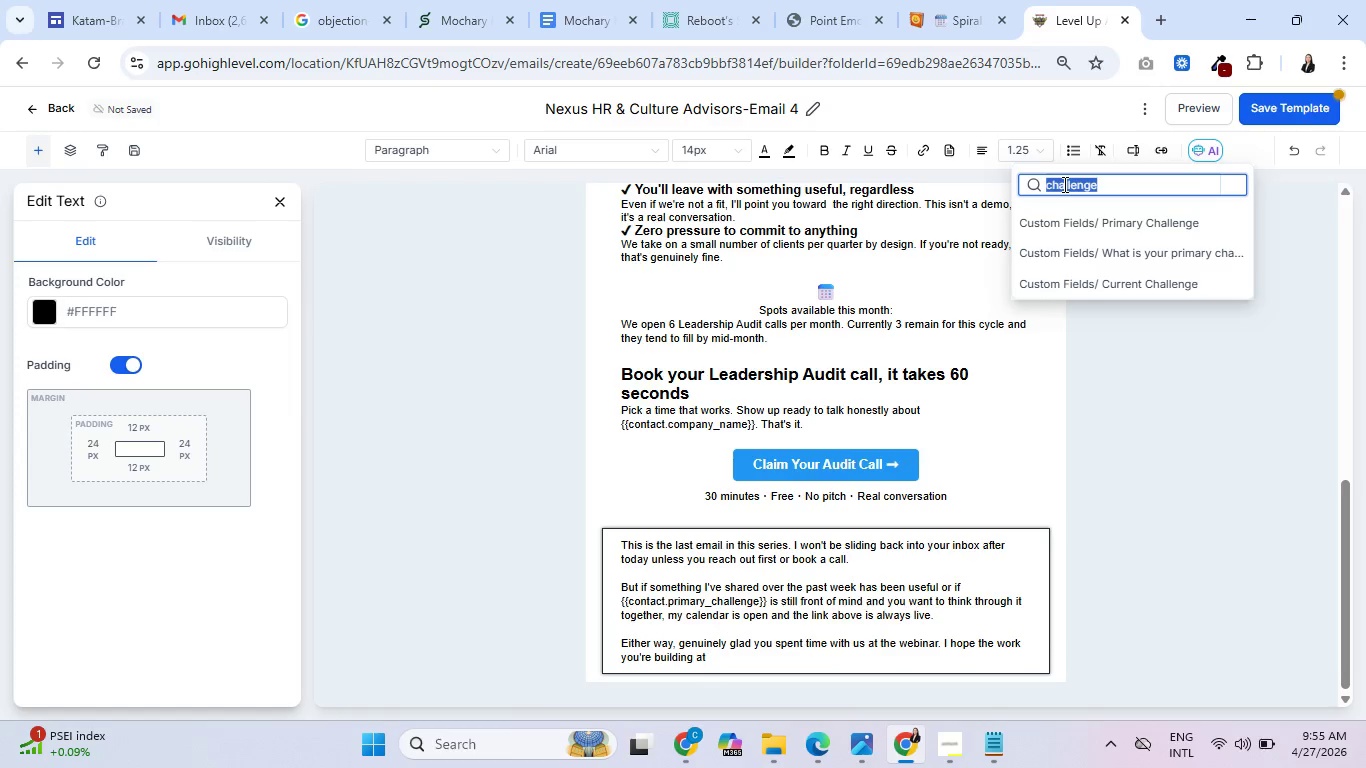 
triple_click([1063, 184])
 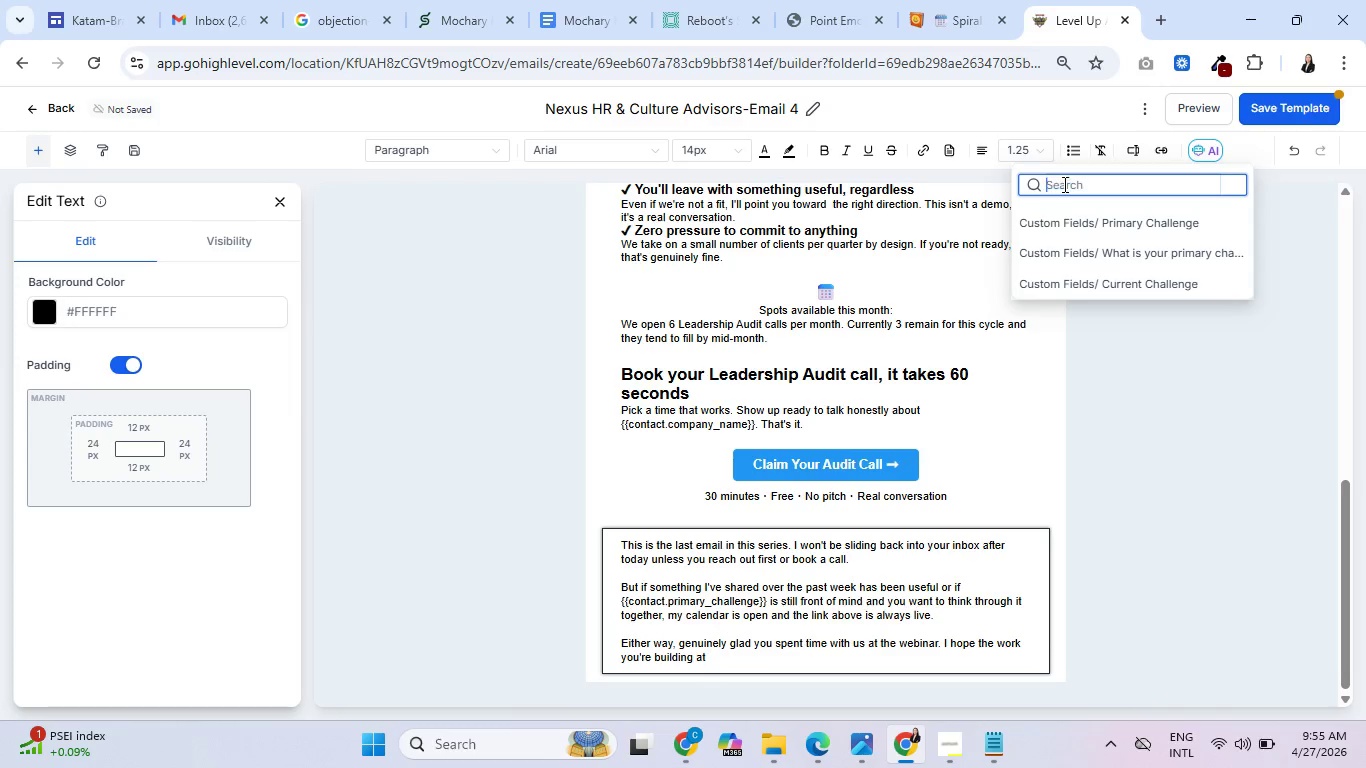 
key(Backspace)
 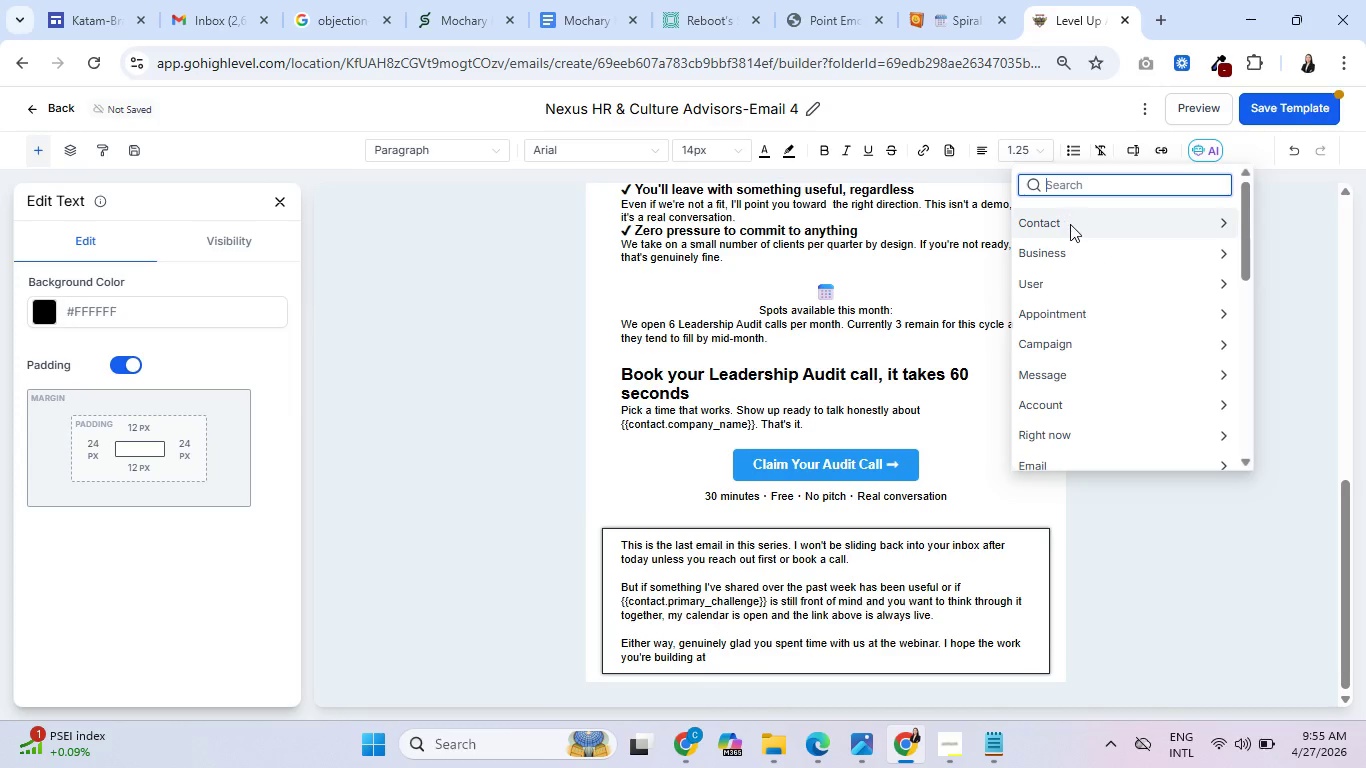 
left_click([1070, 224])
 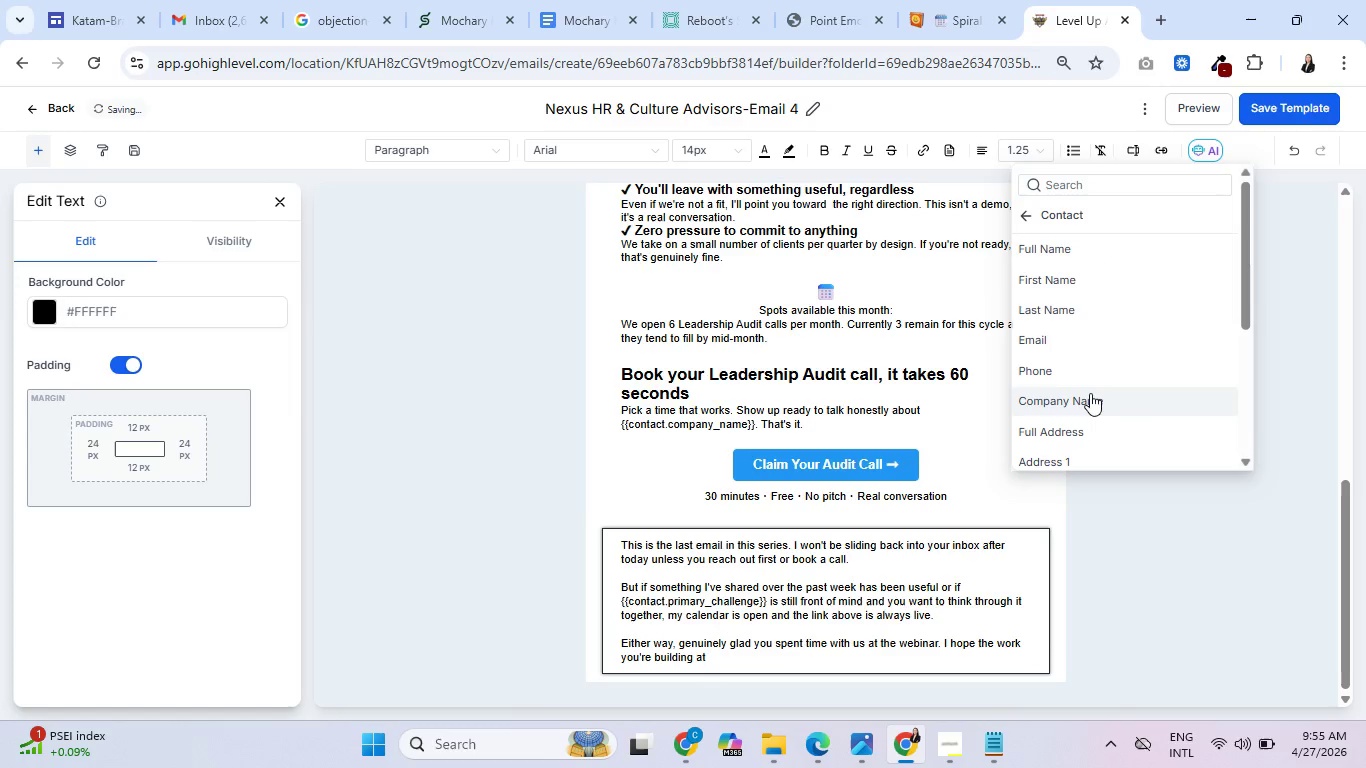 
left_click([1090, 394])
 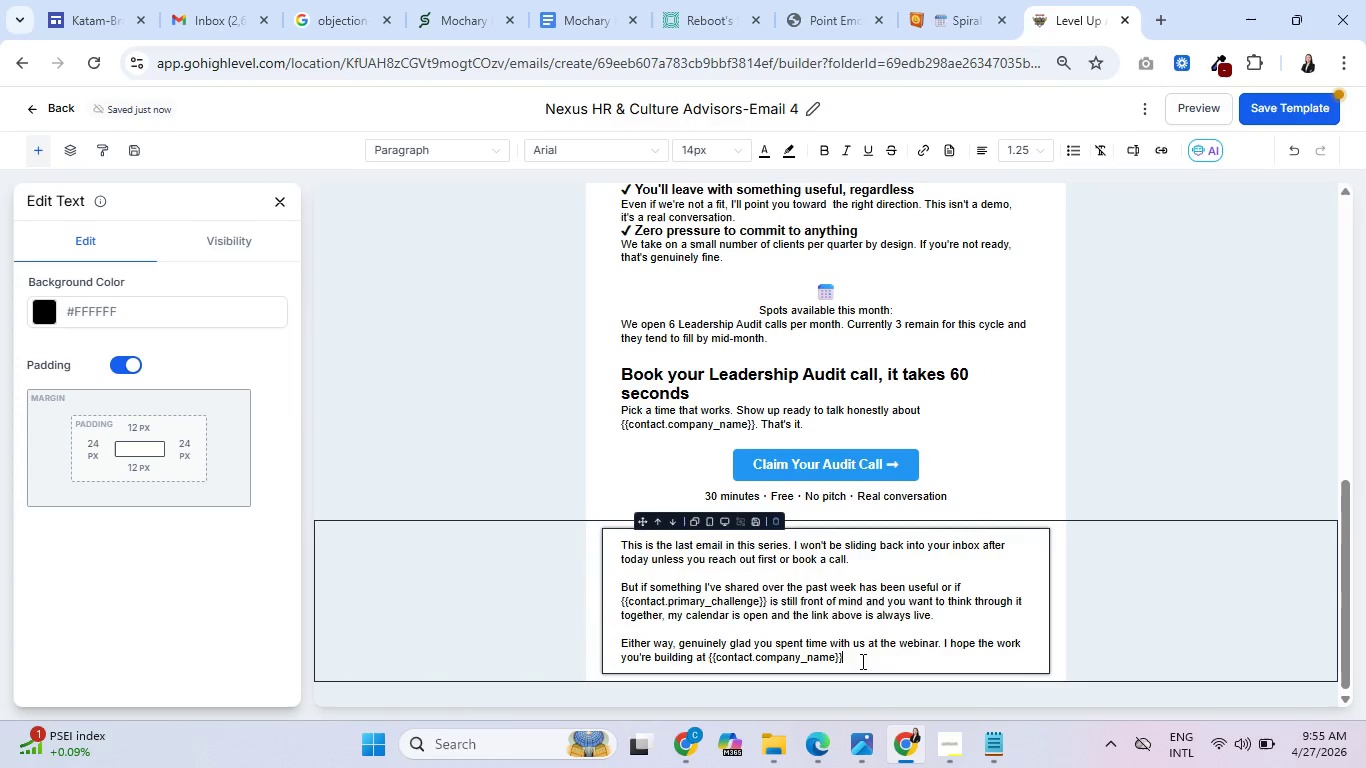 
left_click_drag(start_coordinate=[859, 657], to_coordinate=[708, 654])
 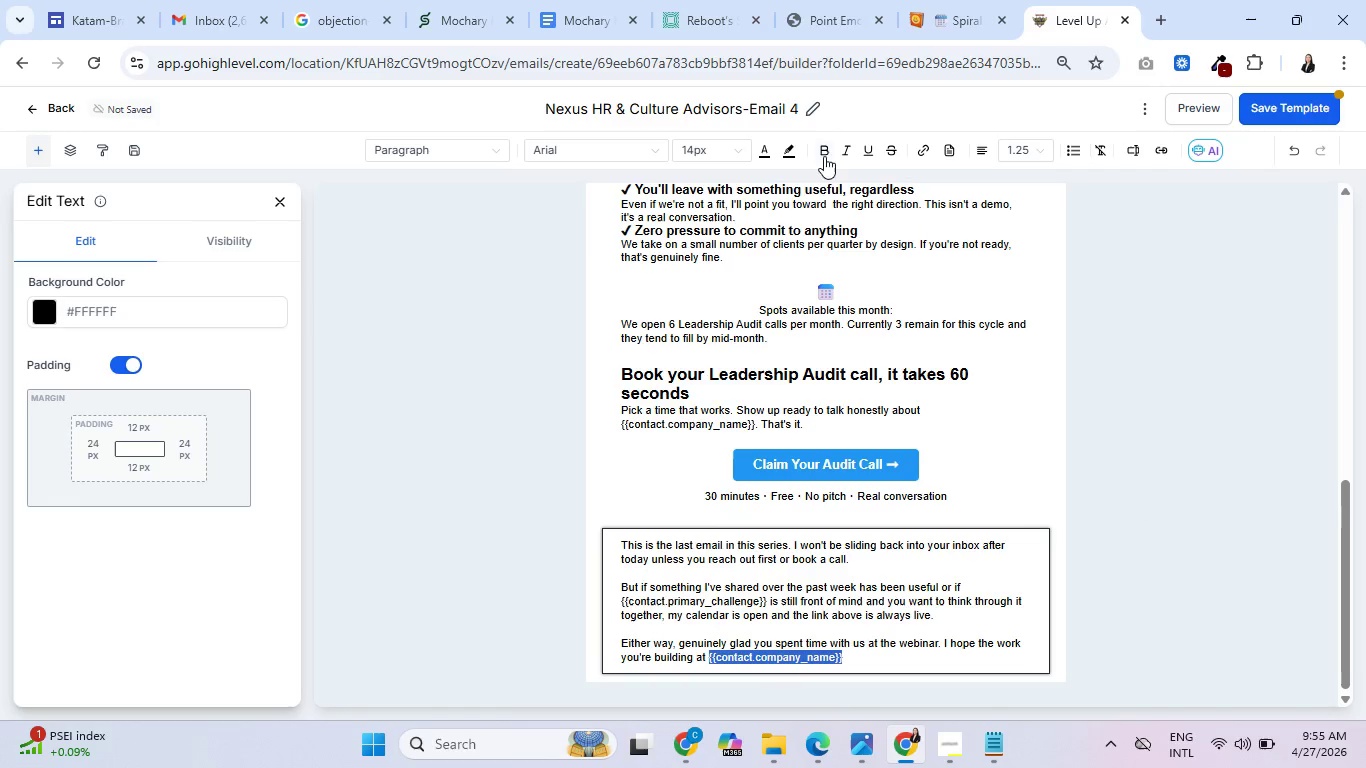 
left_click([823, 152])
 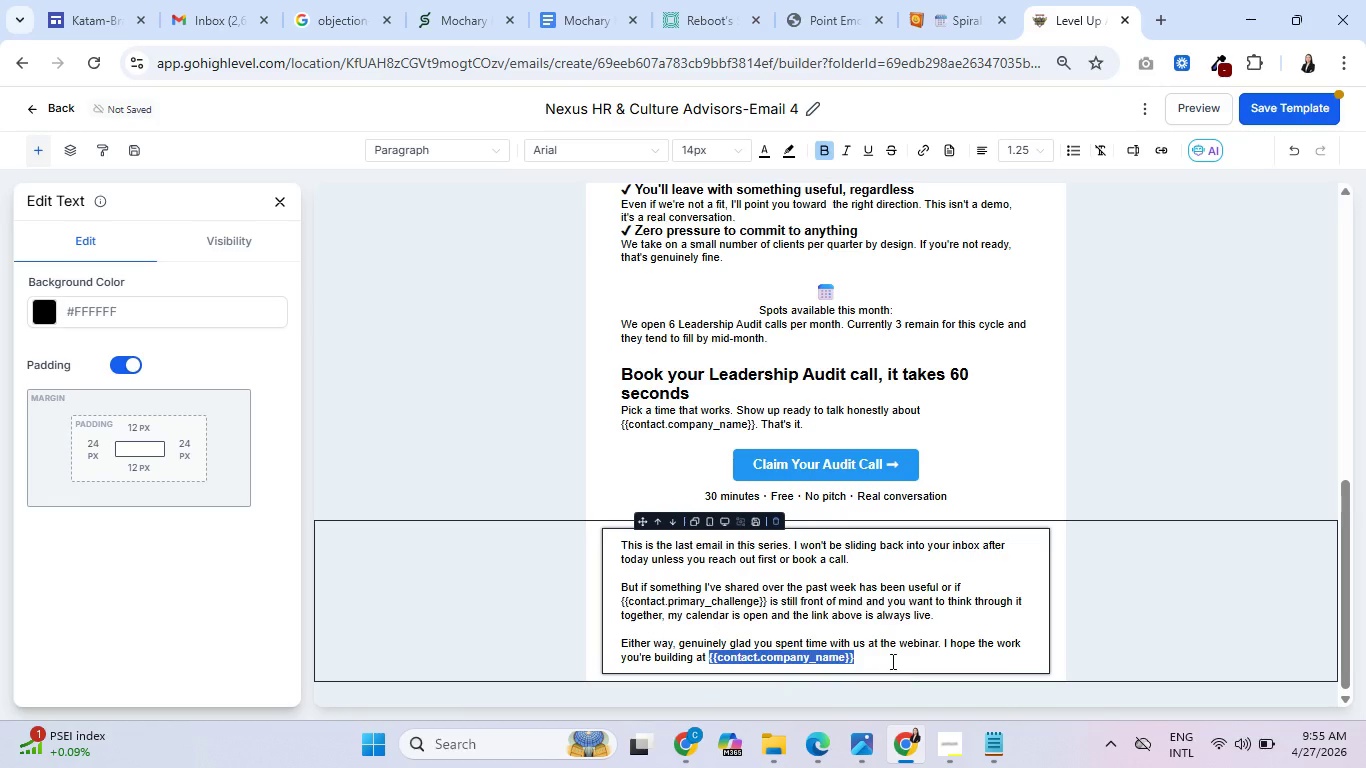 
left_click([890, 661])
 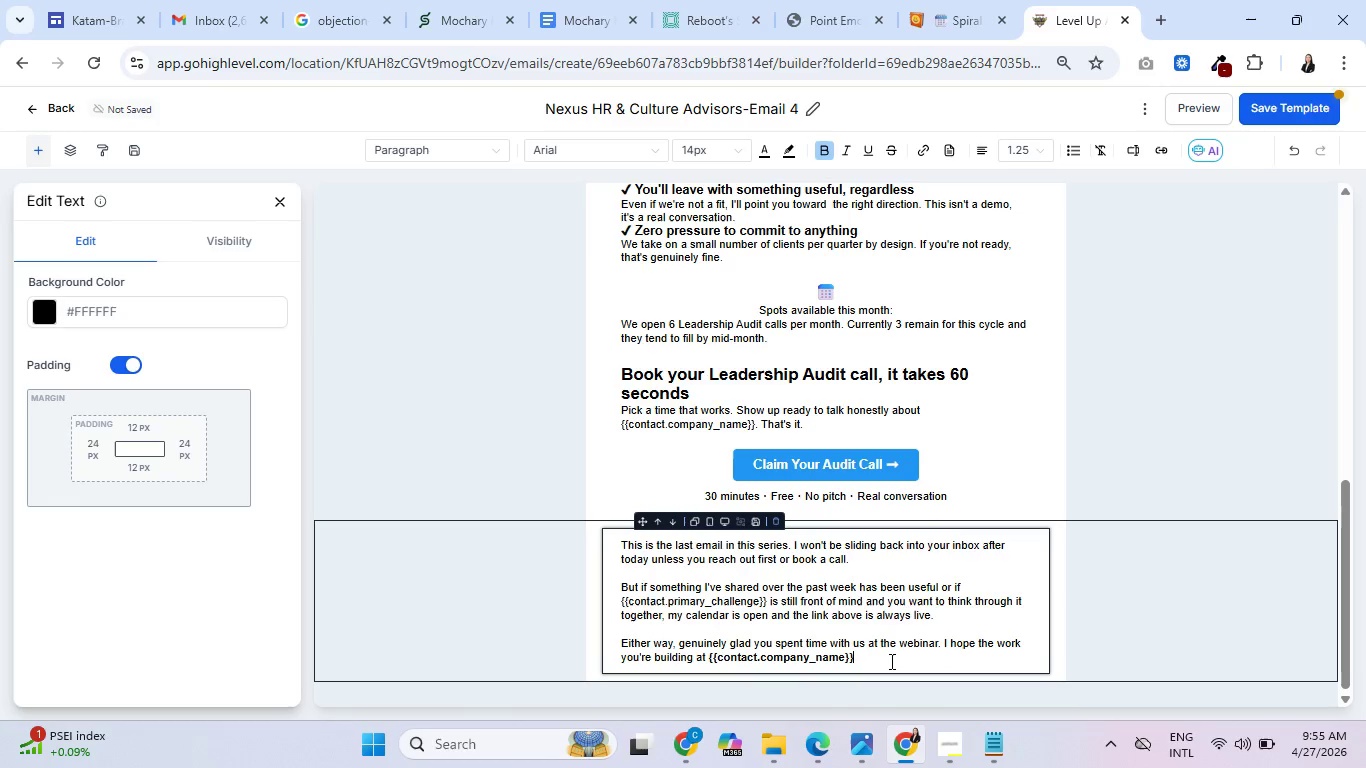 
key(Space)
 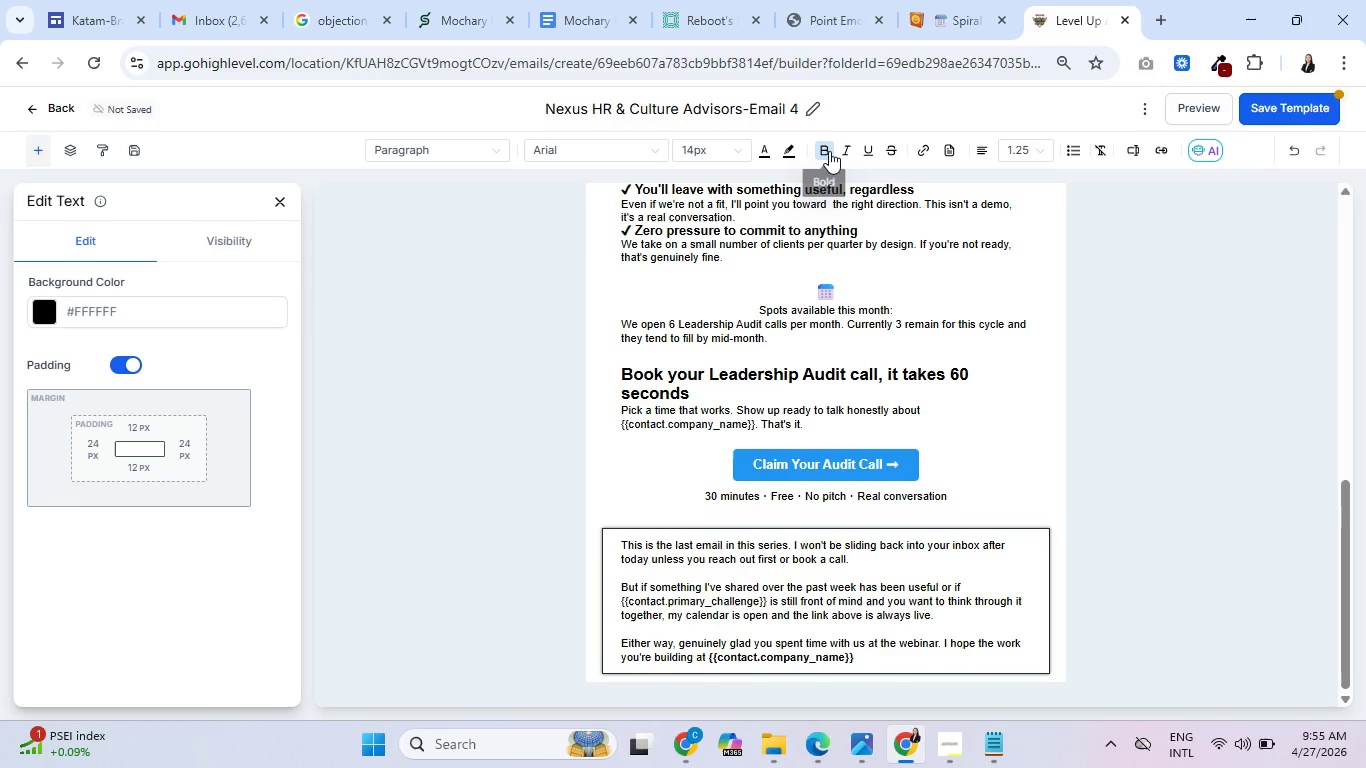 
left_click([828, 151])
 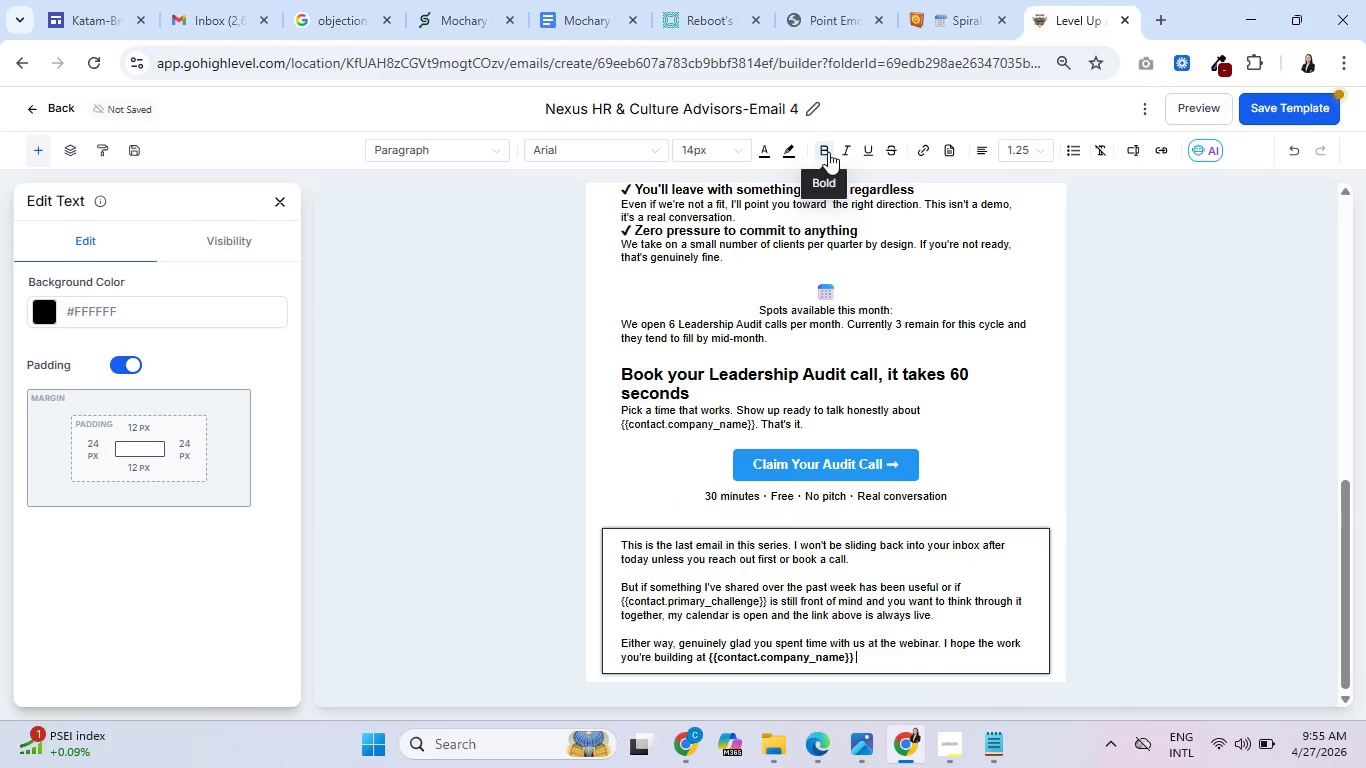 
wait(7.47)
 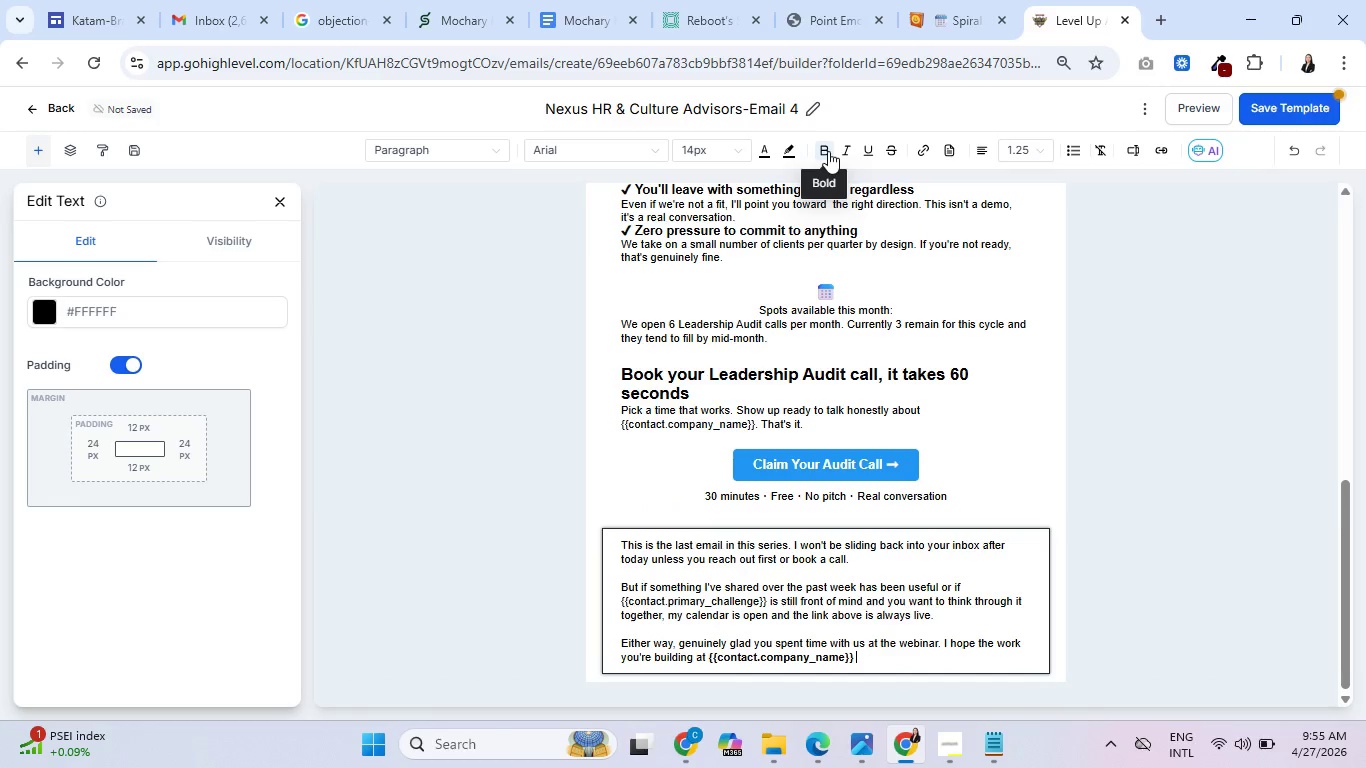 
type(goes the way you want it)
 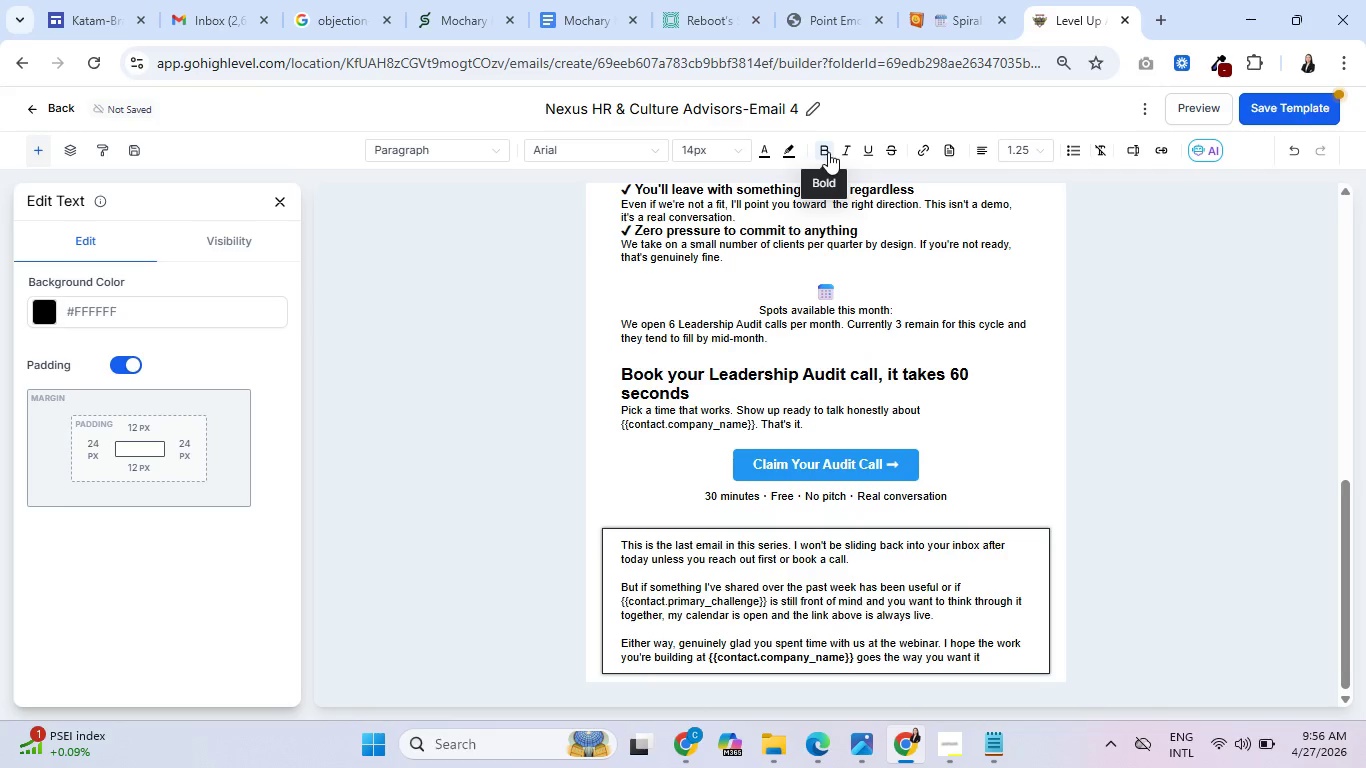 
wait(8.81)
 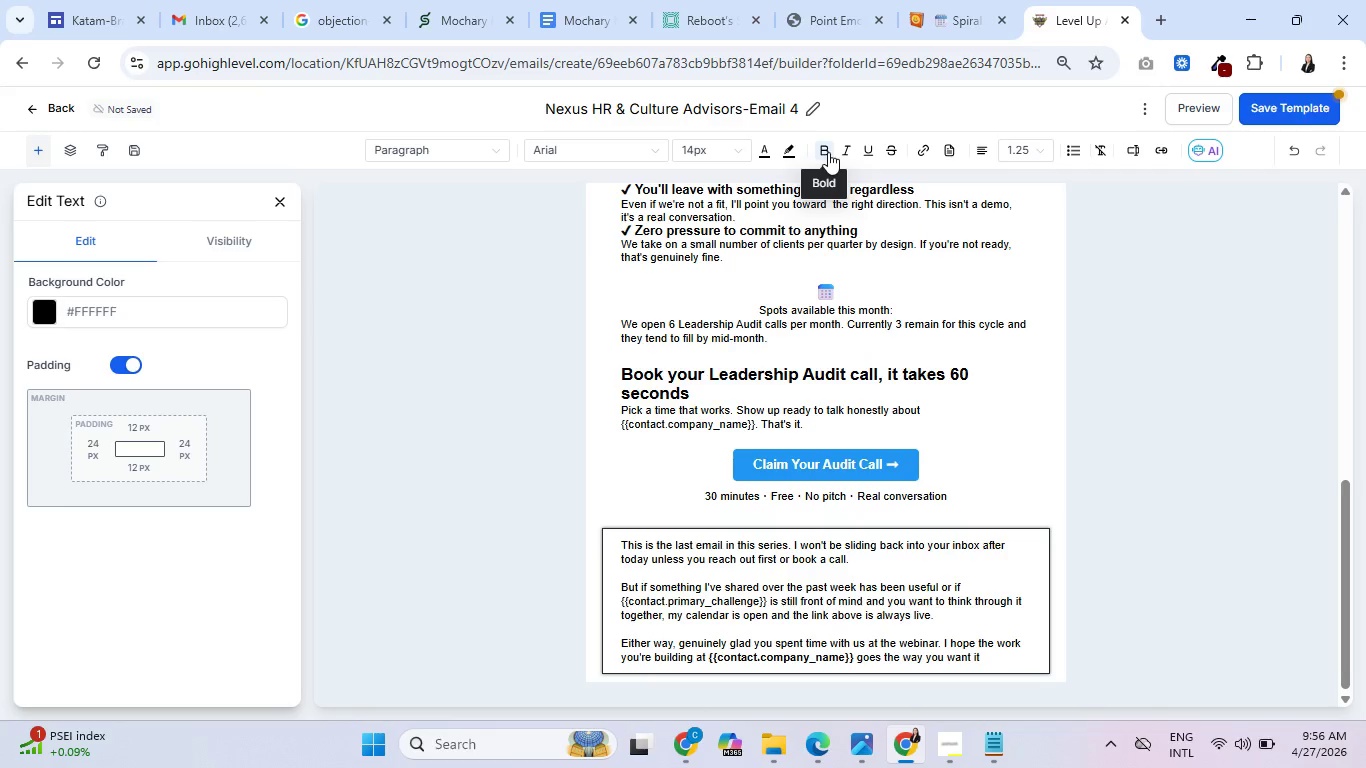 
key(Control+ControlLeft)
 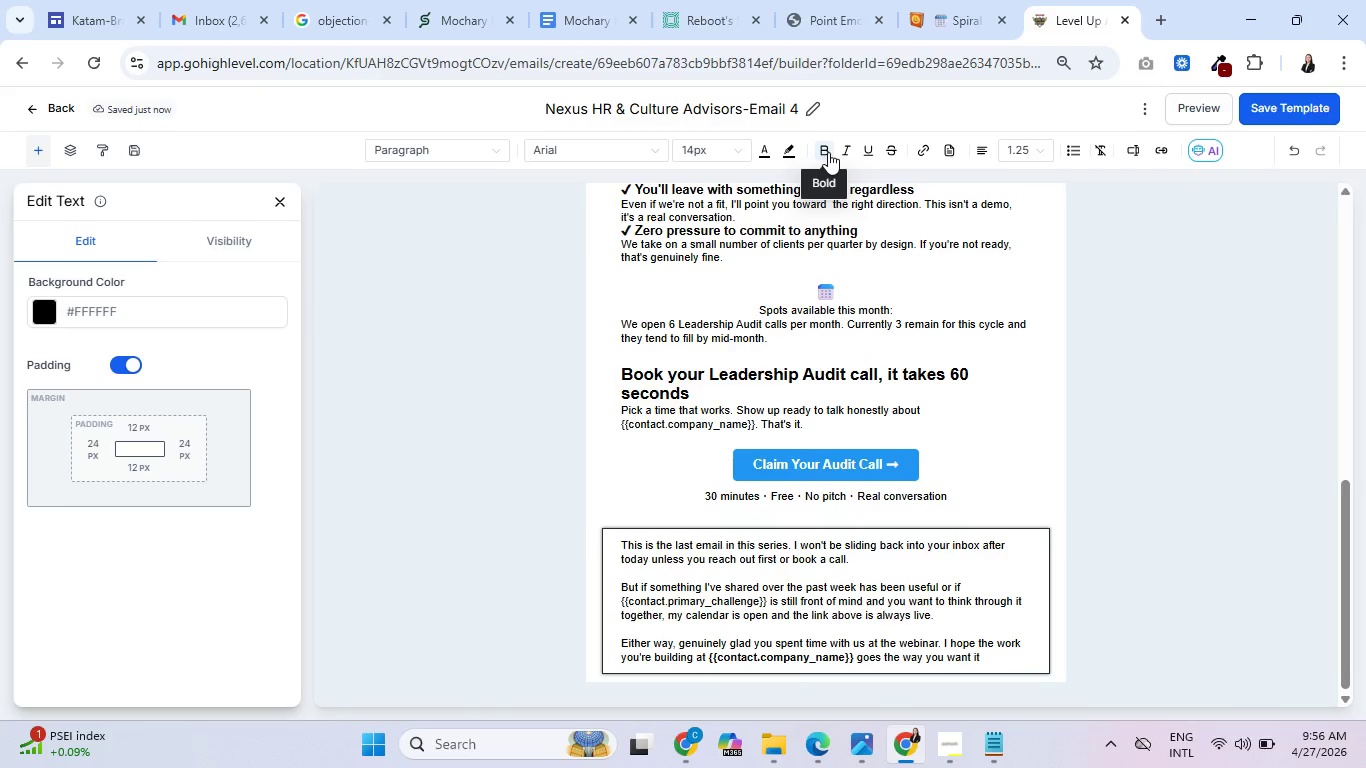 
key(Control+ControlLeft)
 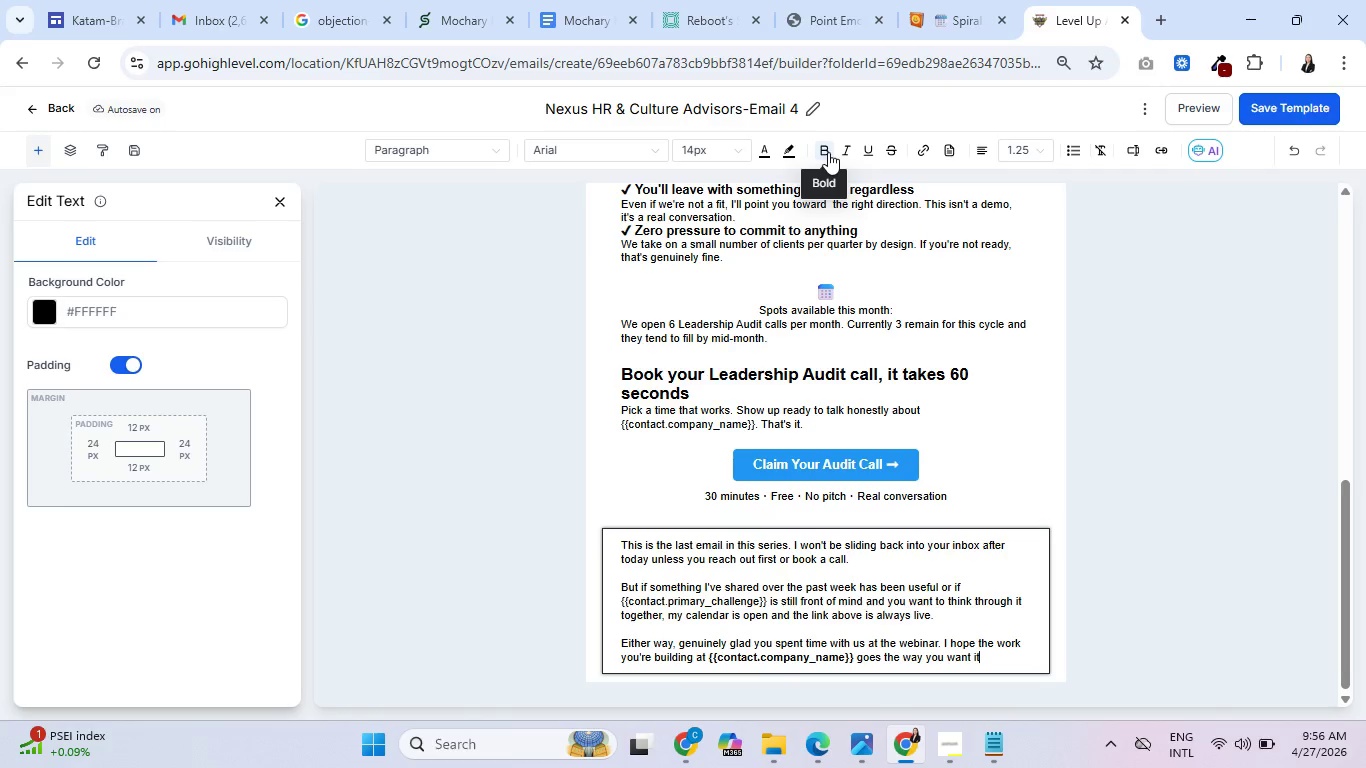 
key(Control+ControlLeft)
 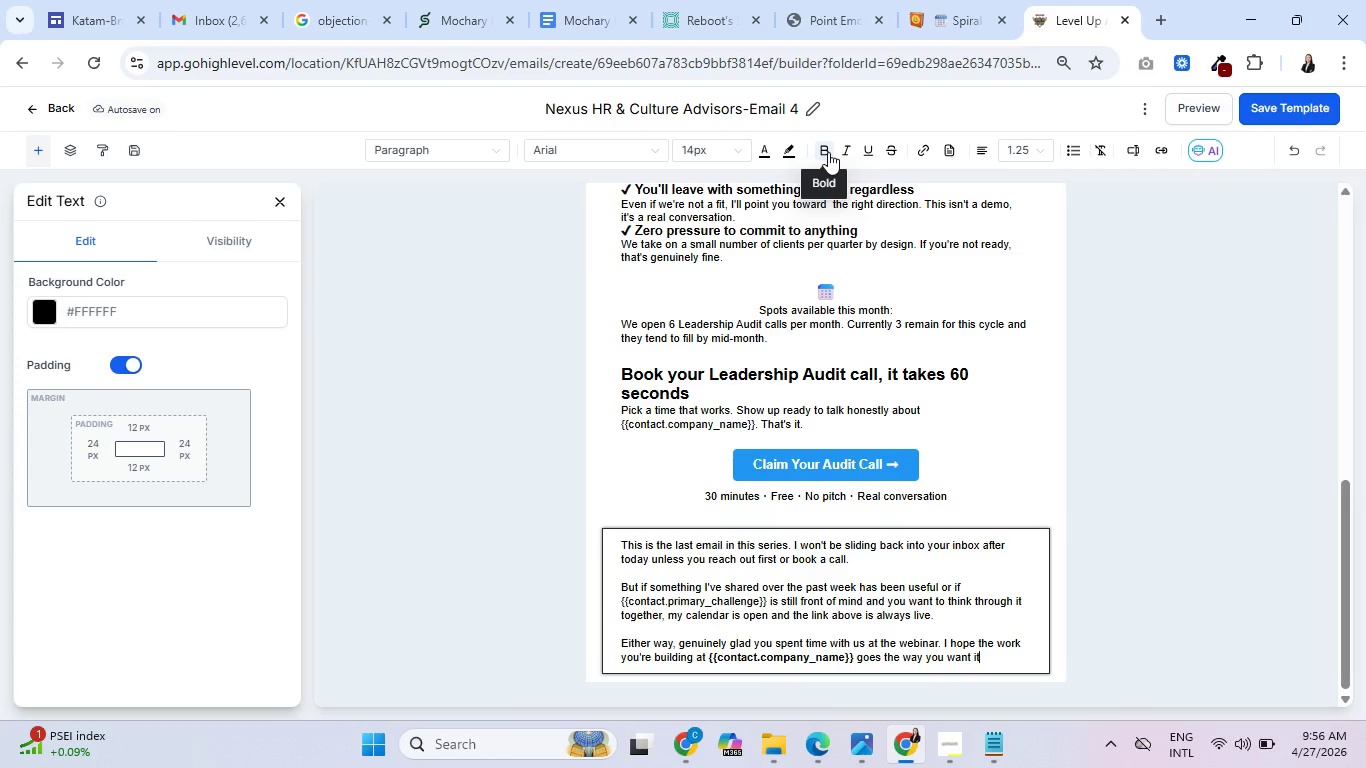 
key(Control+ControlLeft)
 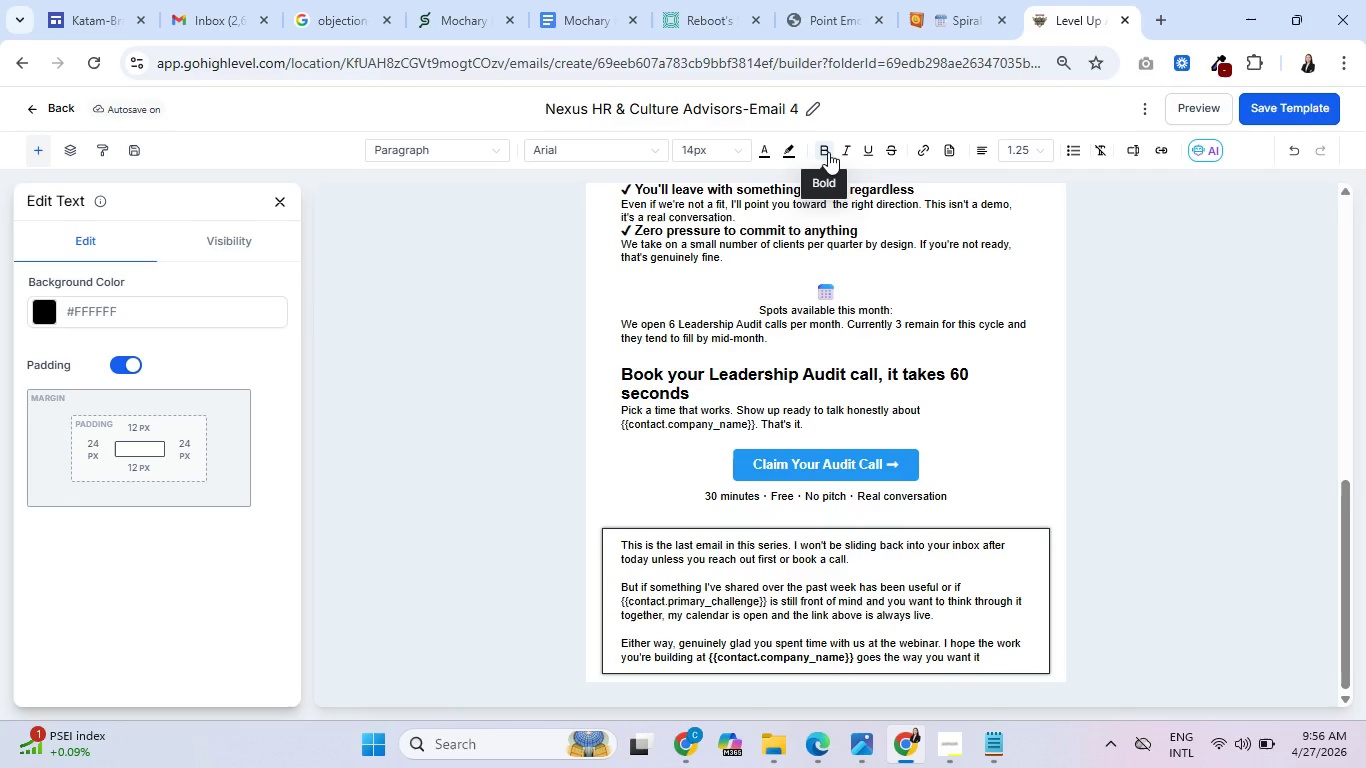 
wait(6.47)
 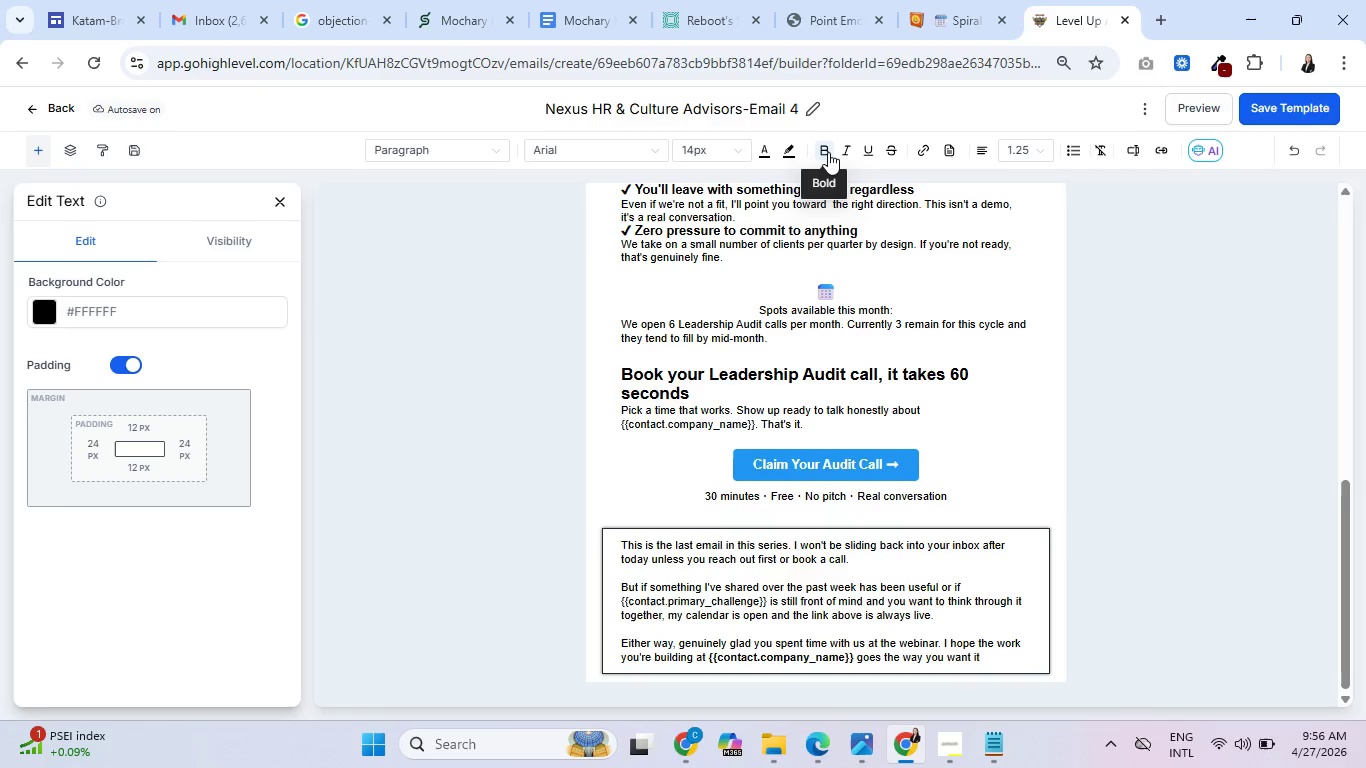 
type( to.)
 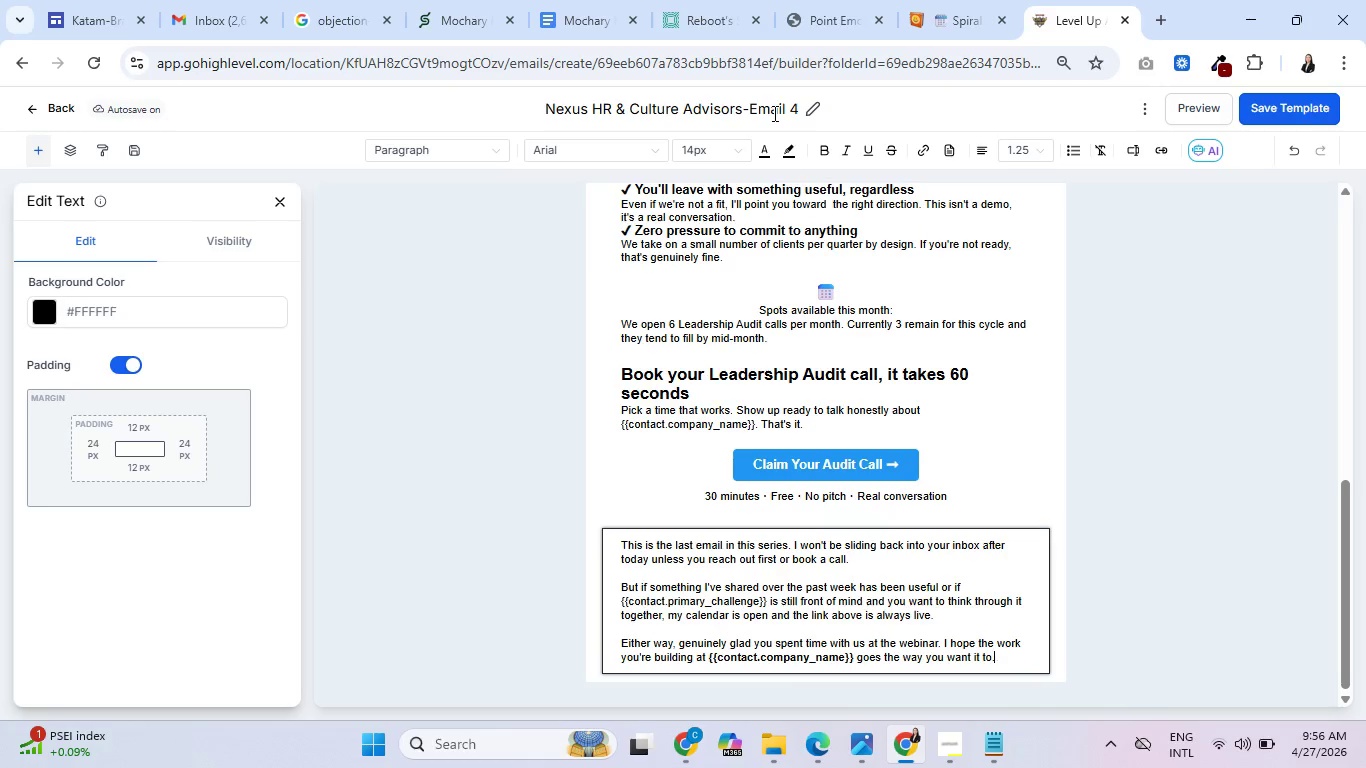 
wait(28.12)
 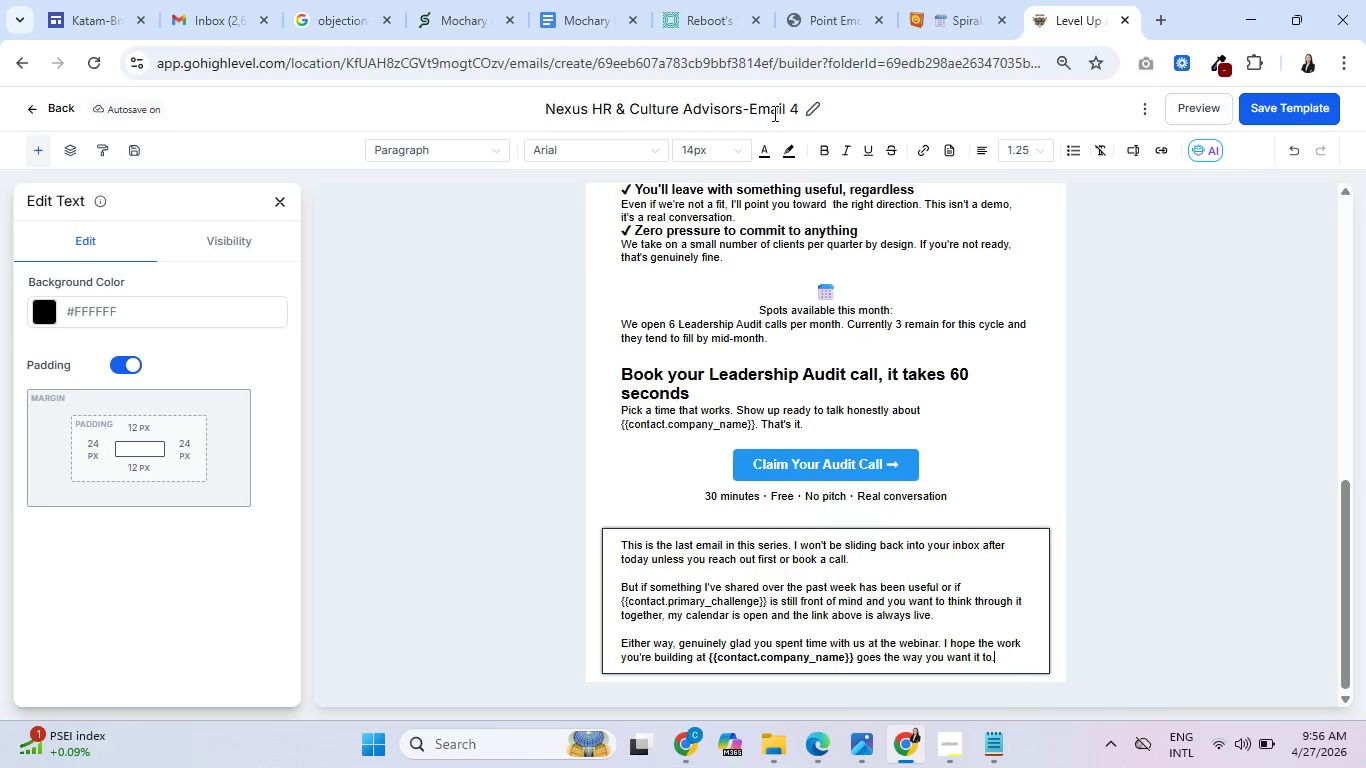 
left_click([219, 0])
 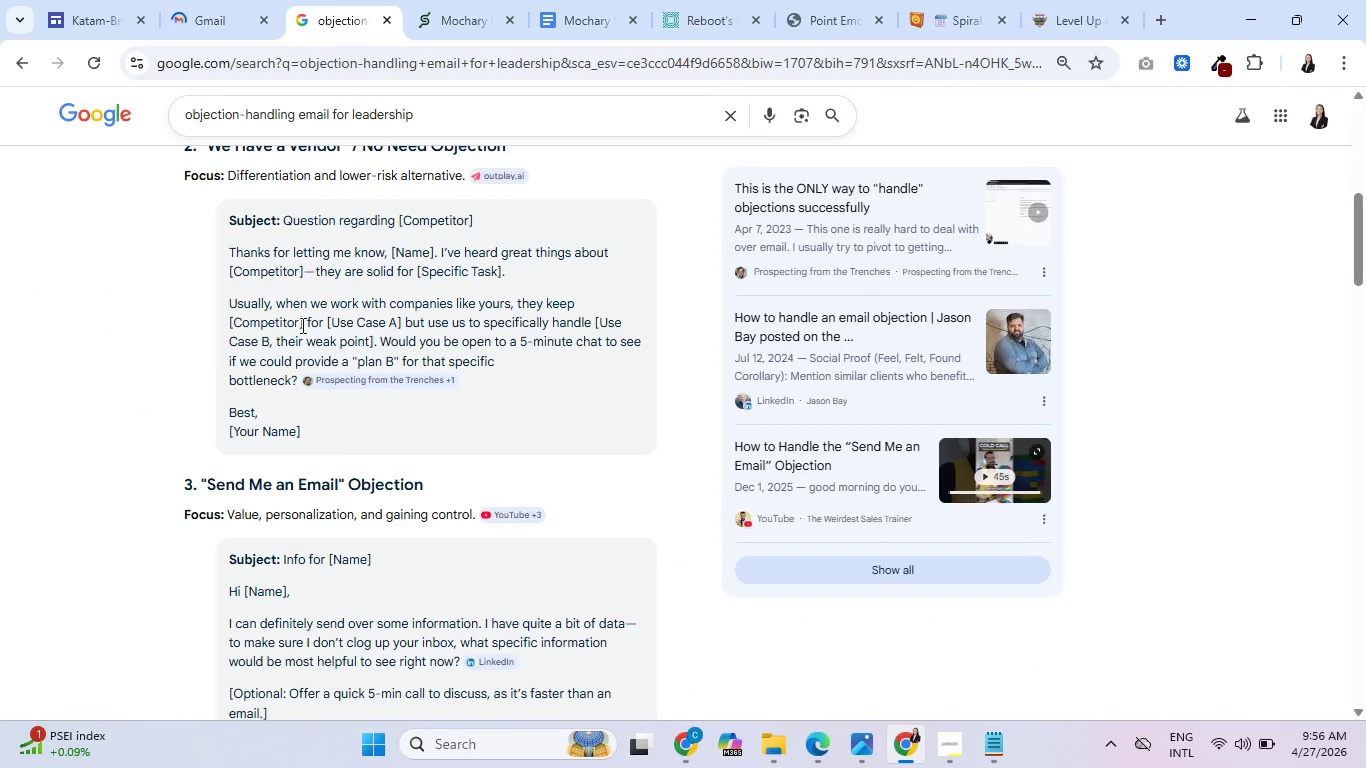 
scroll: coordinate [289, 330], scroll_direction: down, amount: 10.0
 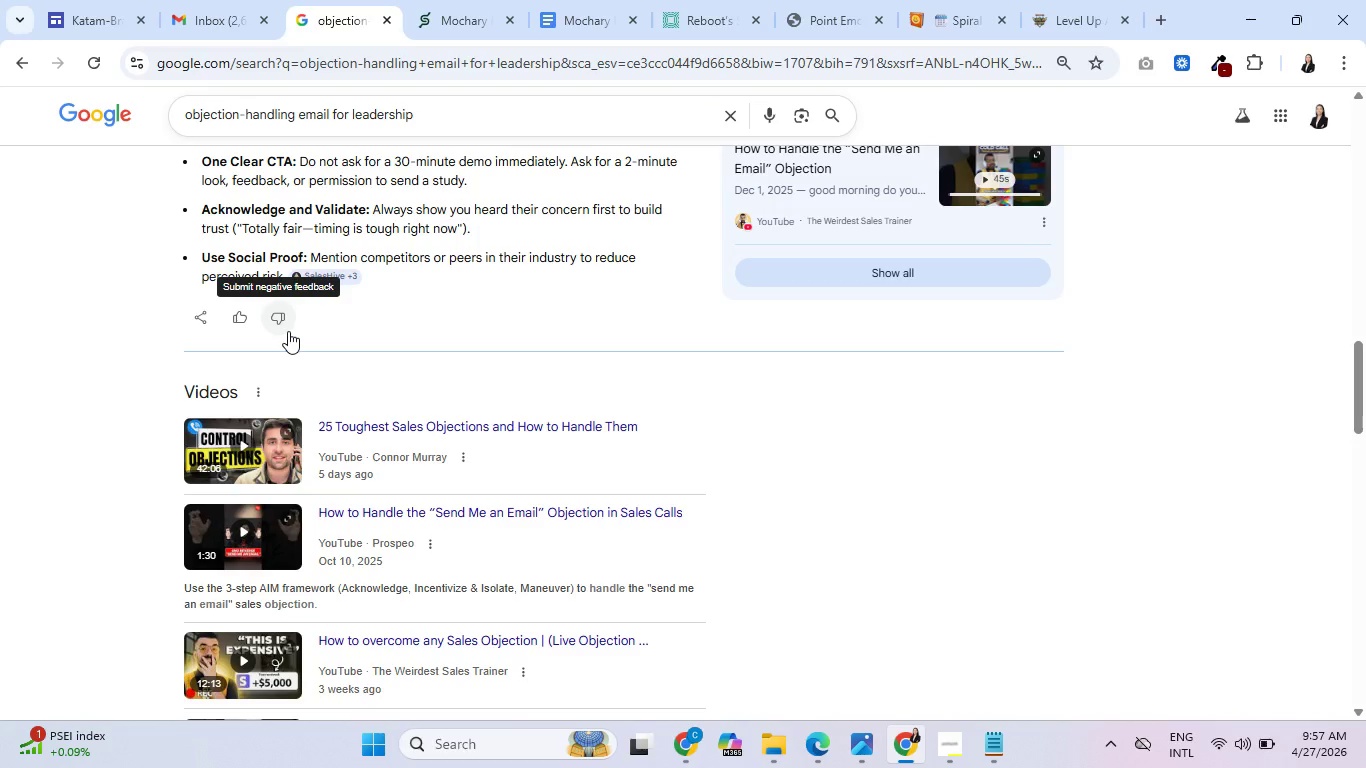 
wait(23.04)
 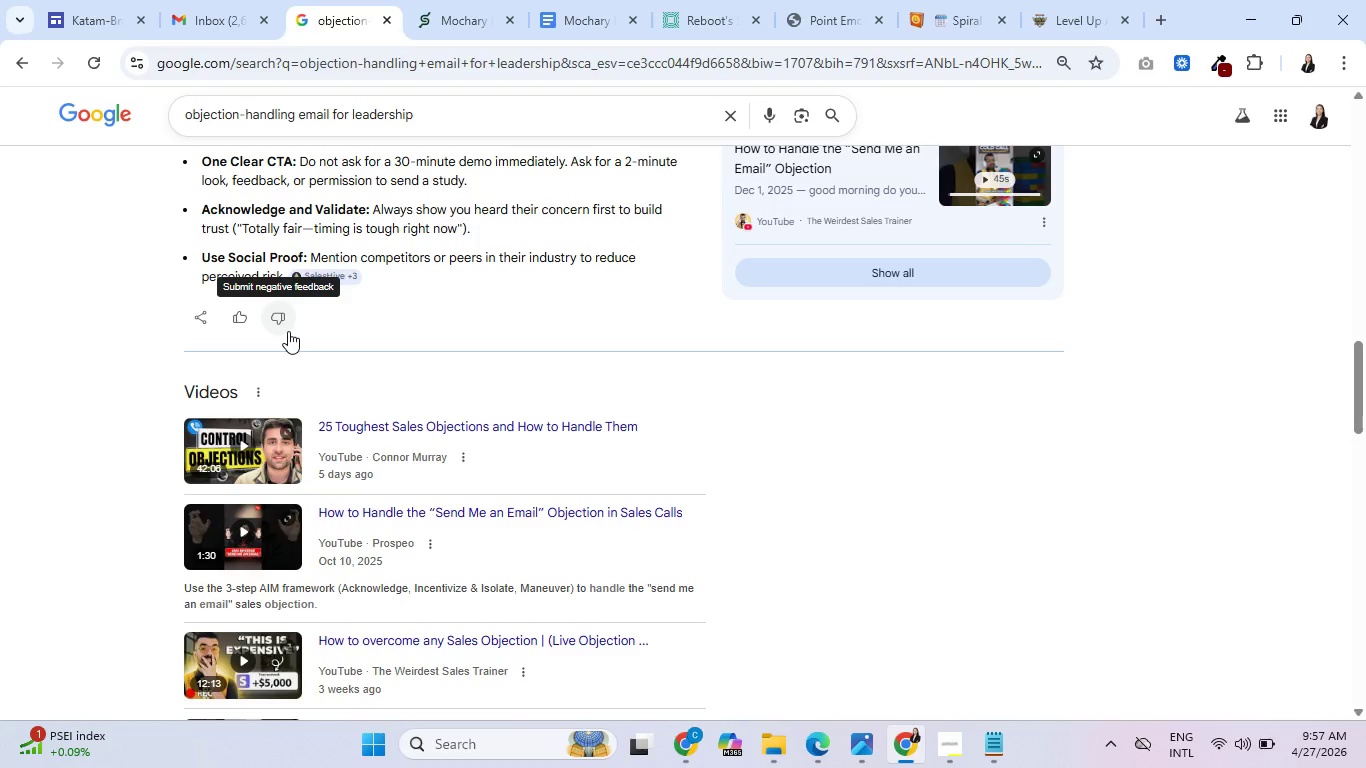 
key(Control+ControlLeft)
 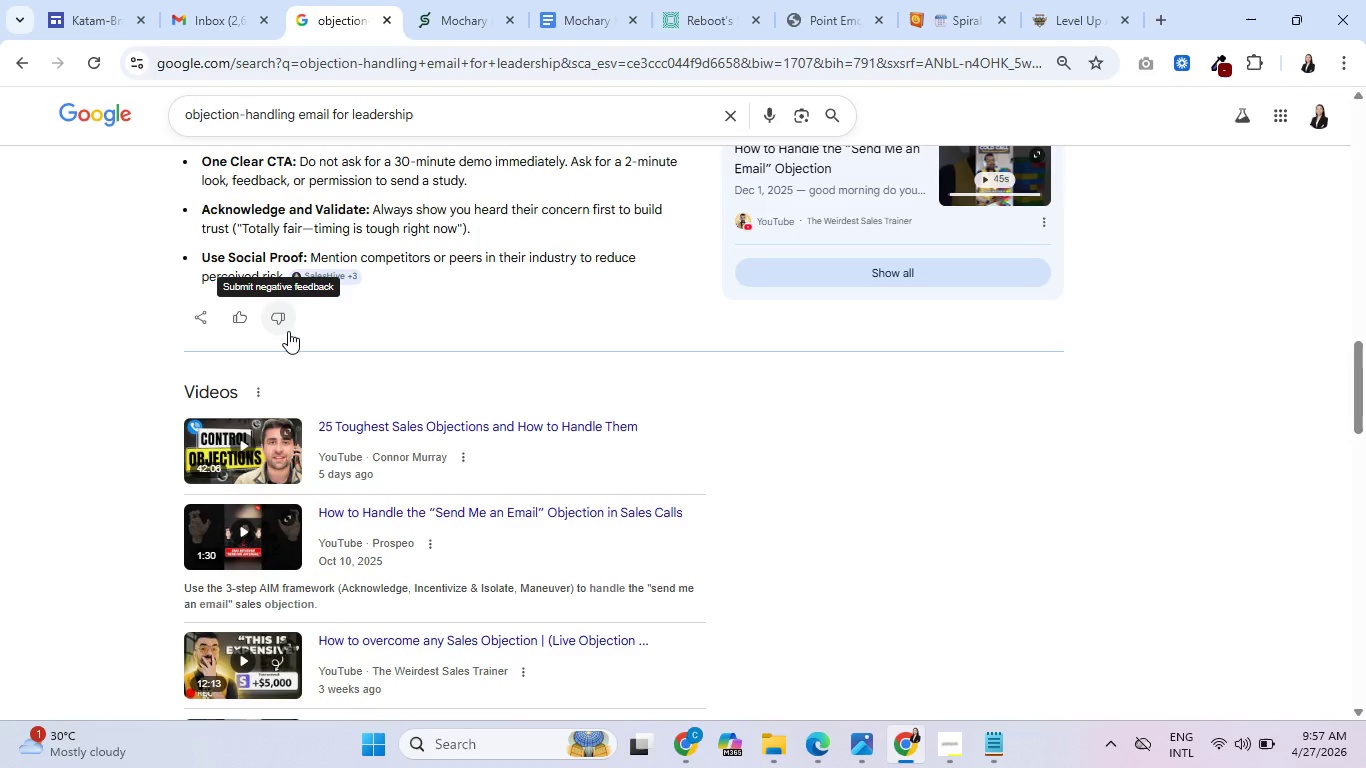 
key(Control+ControlLeft)
 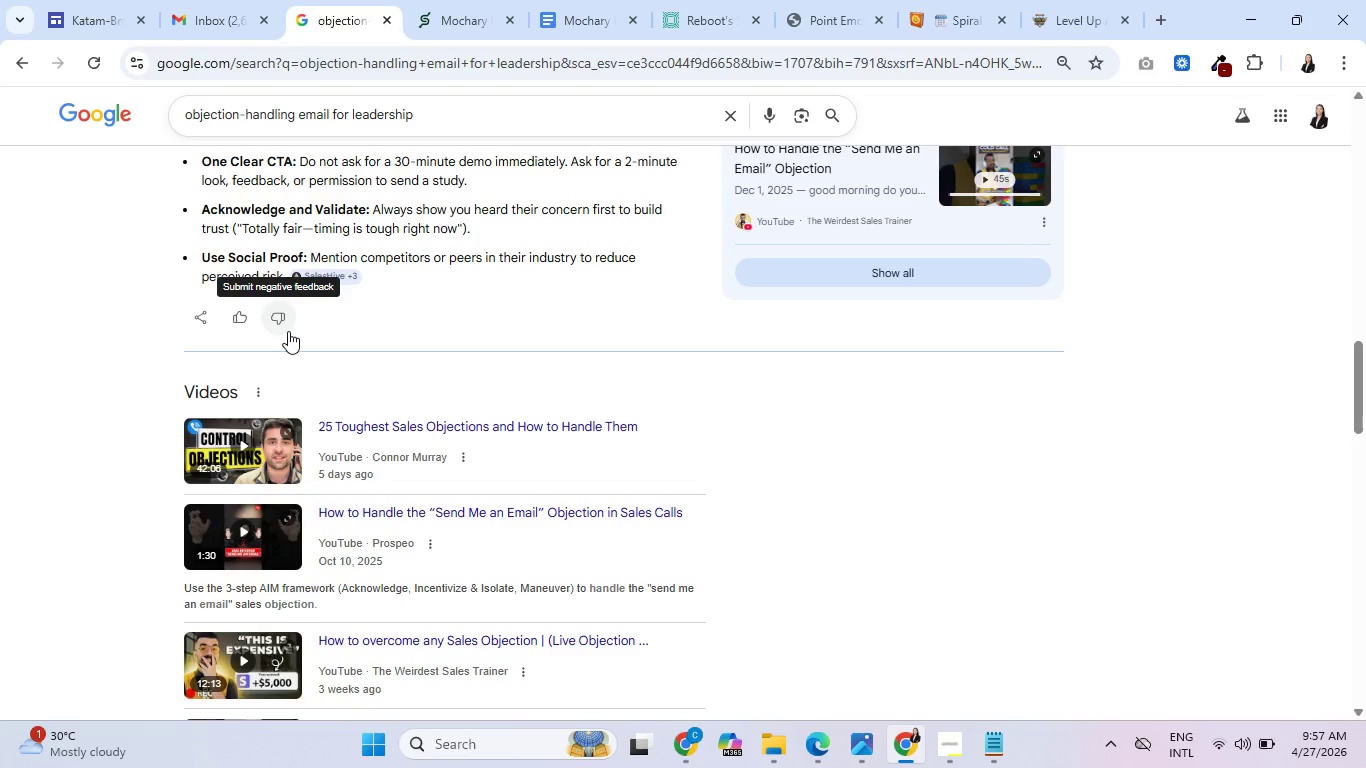 
wait(35.62)
 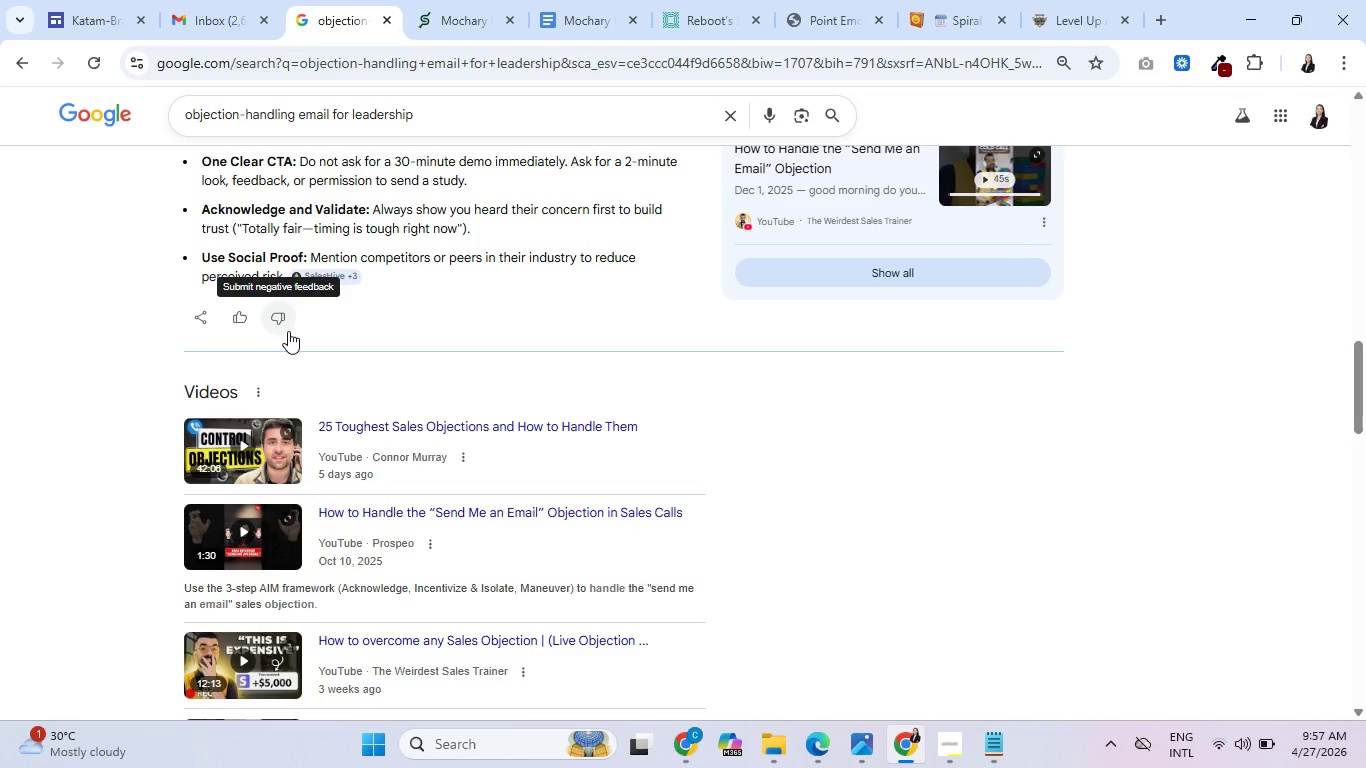 
key(Control+ControlLeft)
 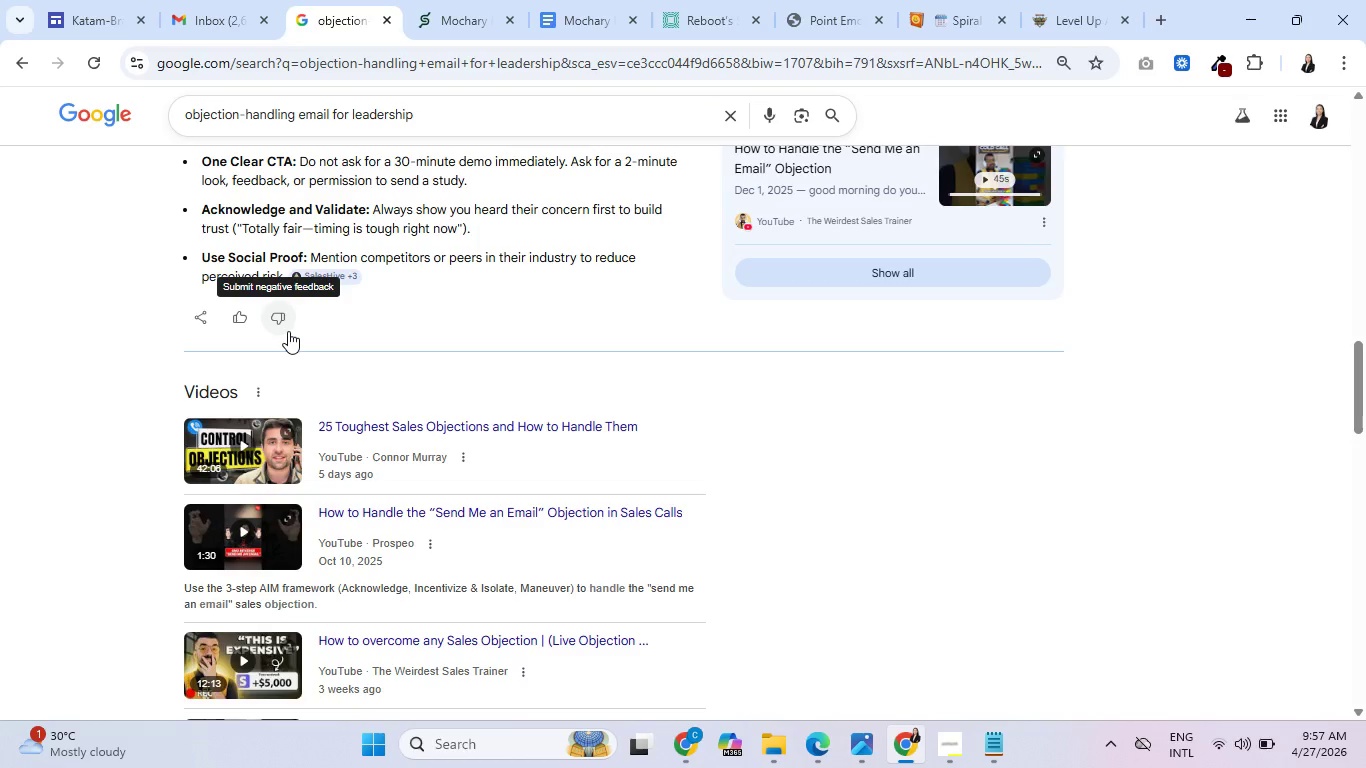 
wait(8.58)
 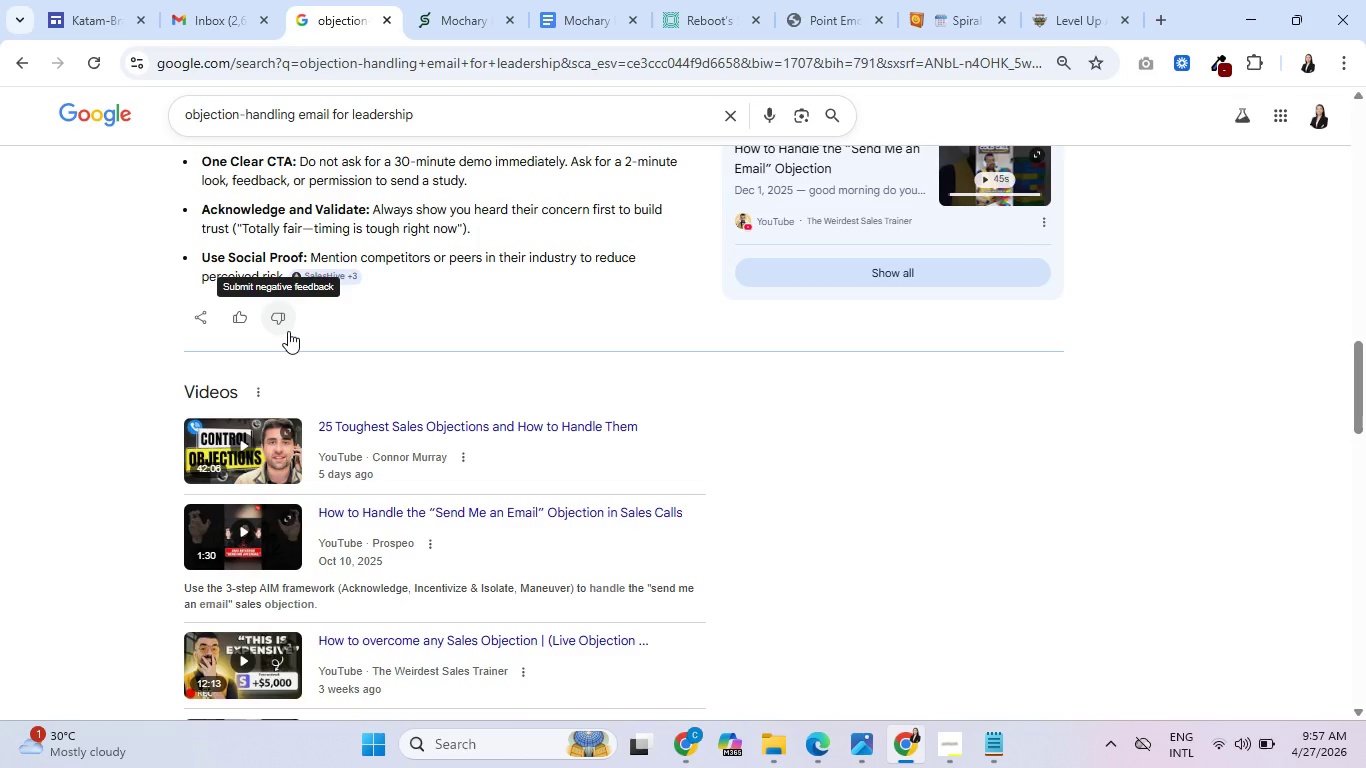 
key(Control+ControlLeft)
 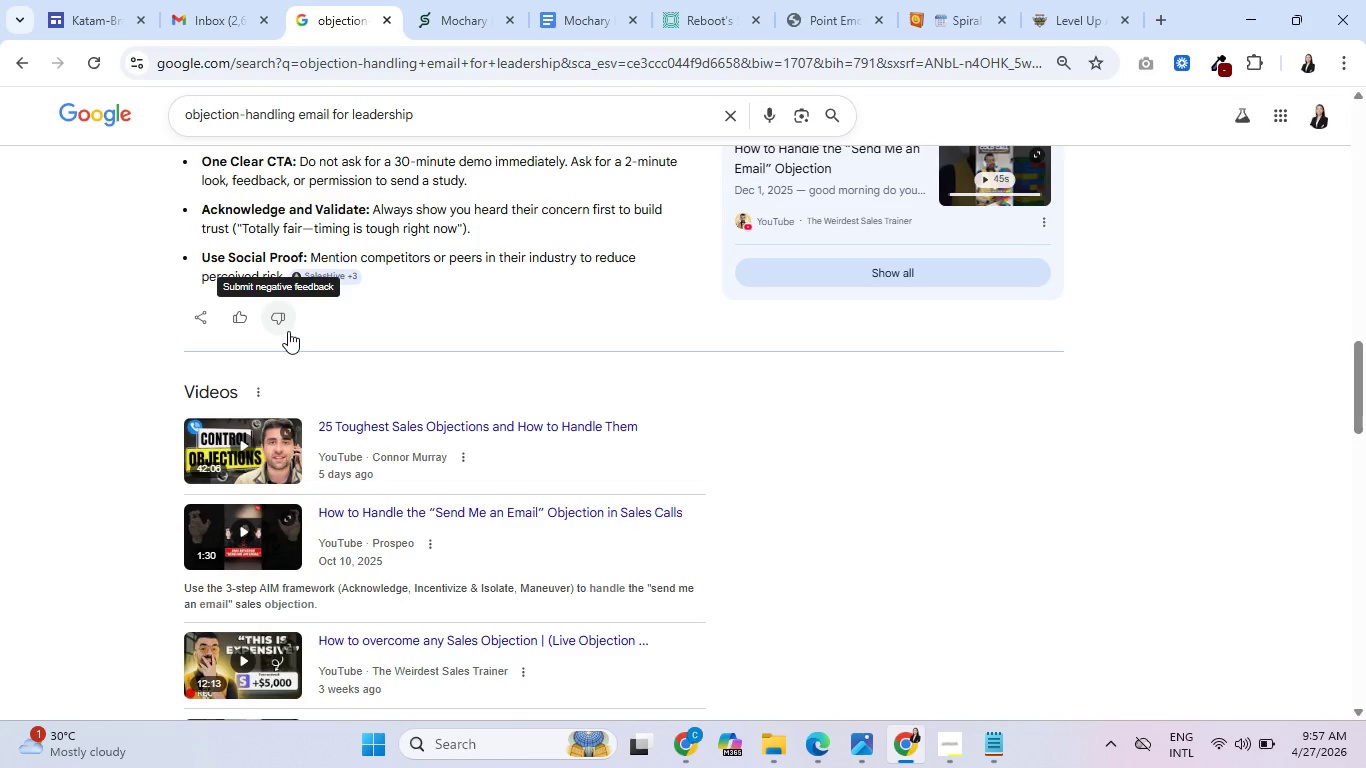 
key(Control+ControlLeft)
 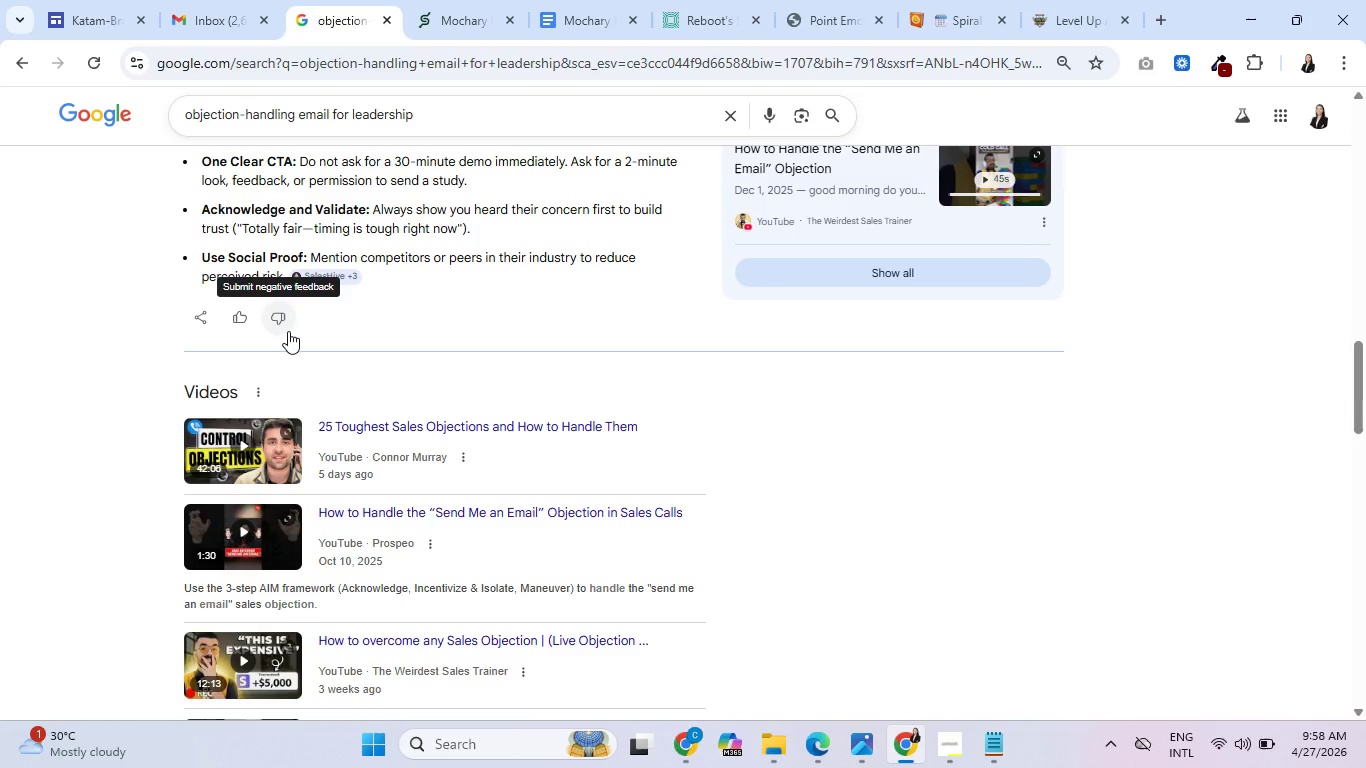 
wait(28.19)
 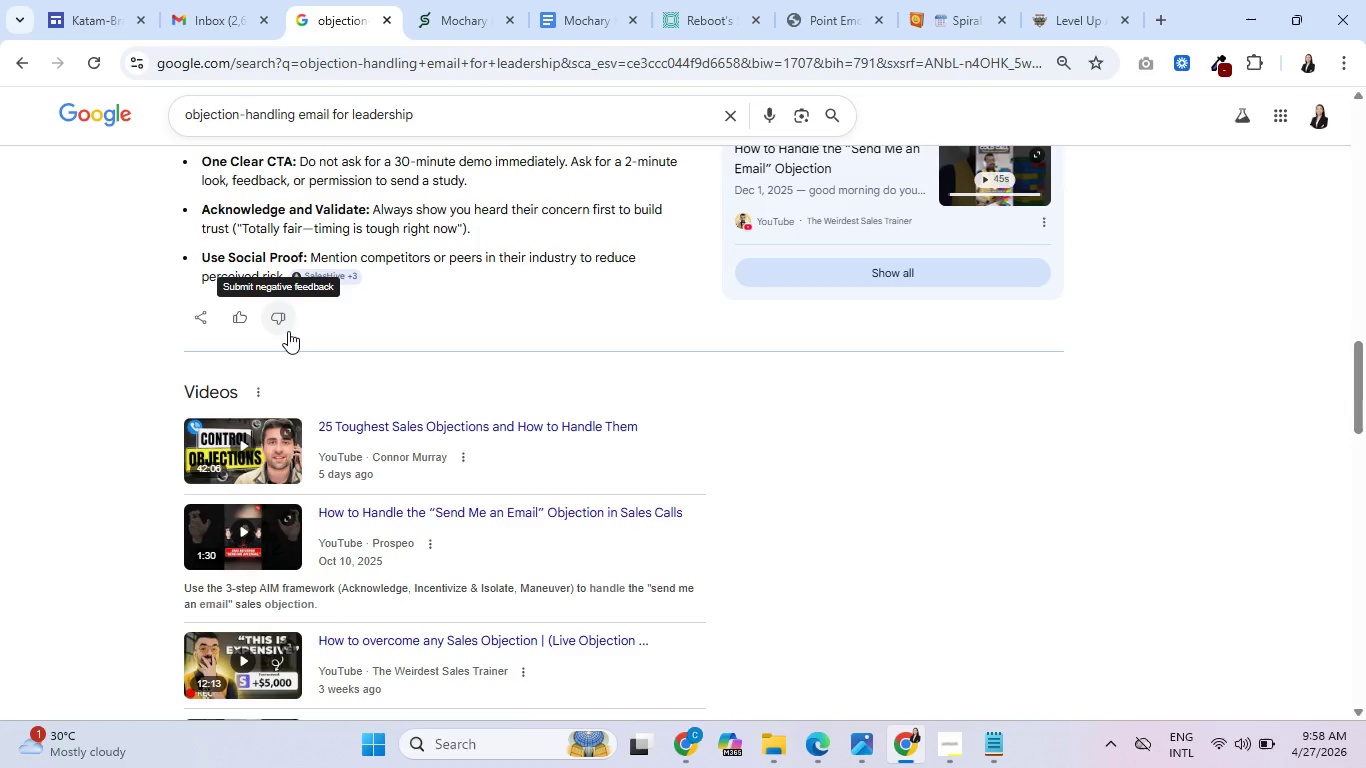 
scroll: coordinate [389, 514], scroll_direction: down, amount: 6.0
 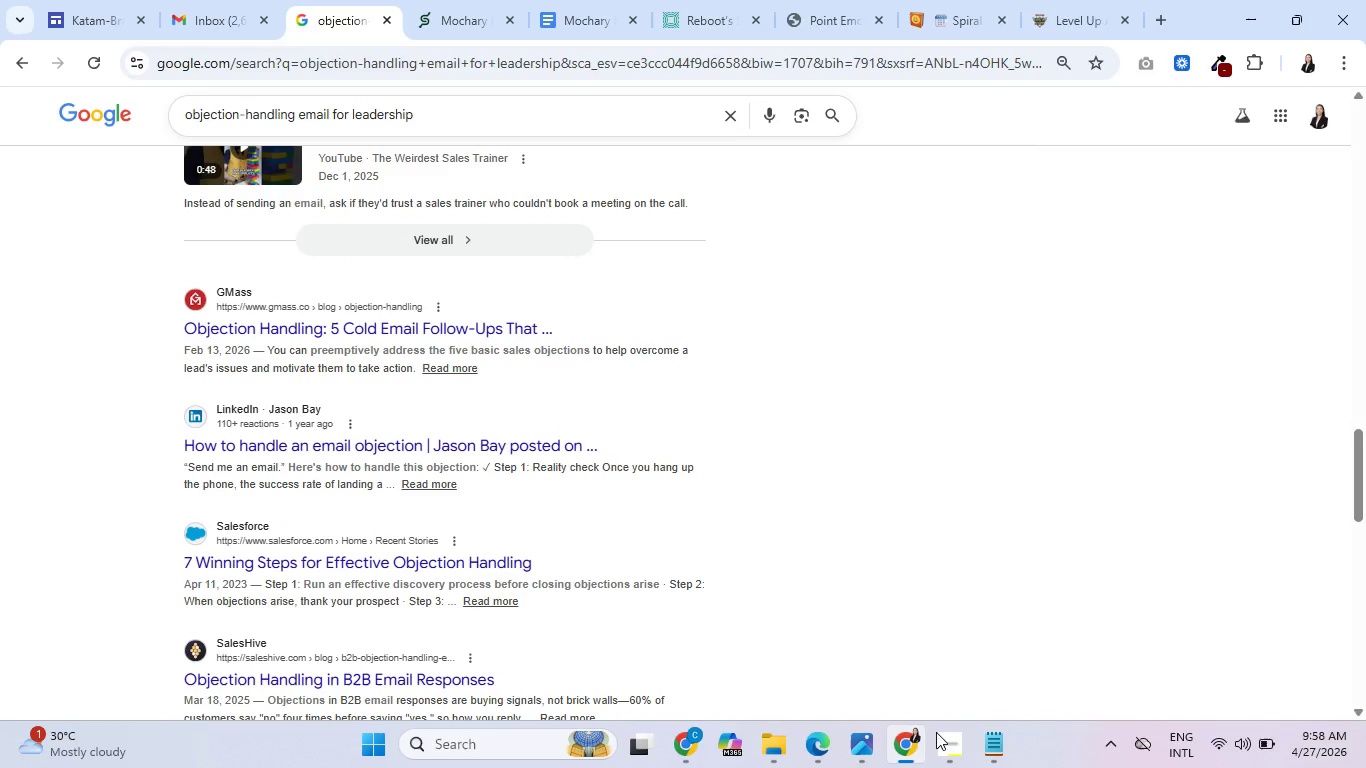 
left_click([960, 756])